 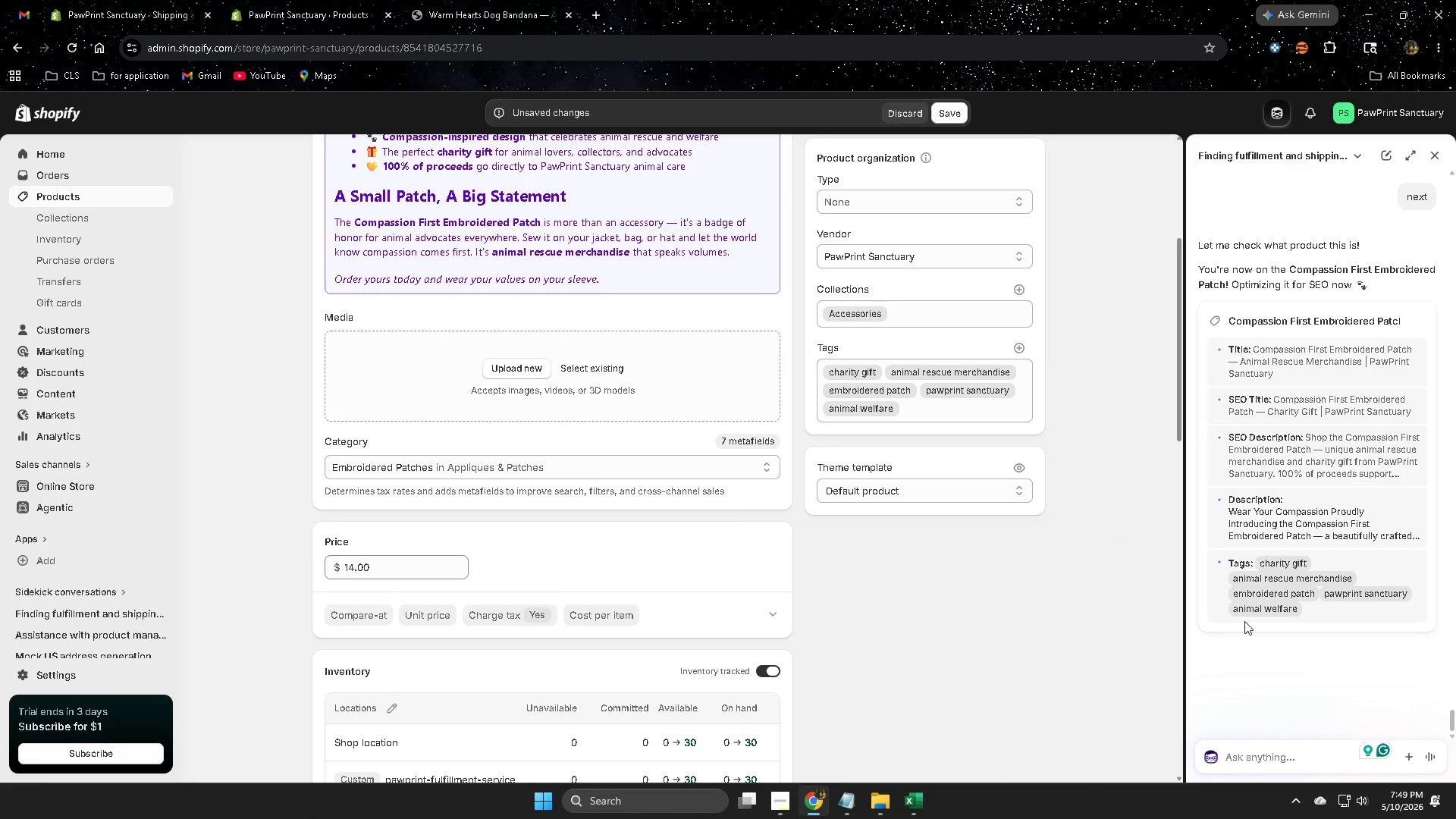 
left_click([1263, 762])
 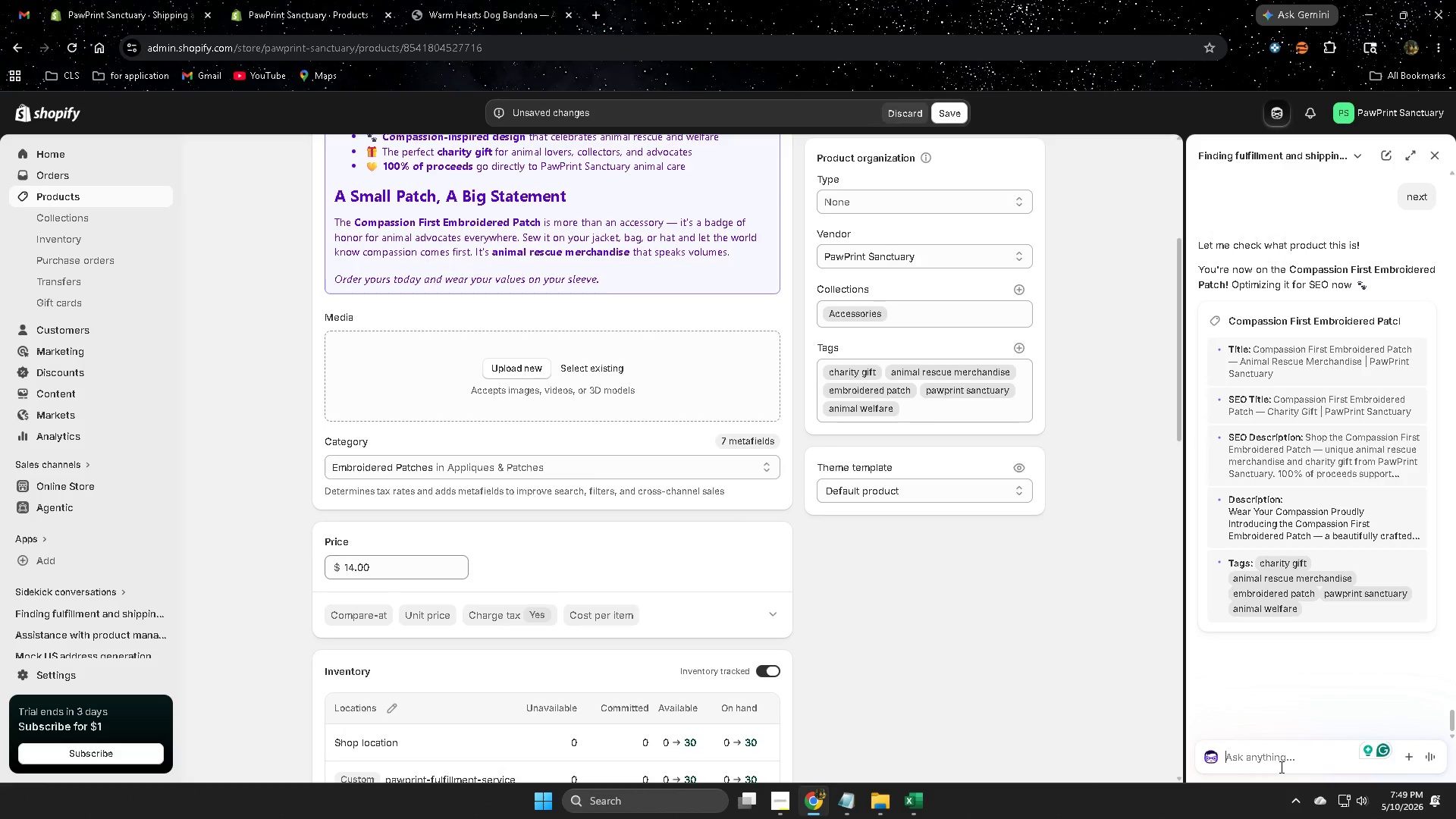 
type(image alt lte4)
key(Backspace)
key(Backspace)
key(Backspace)
type(t)
key(Backspace)
key(Backspace)
type(text)
 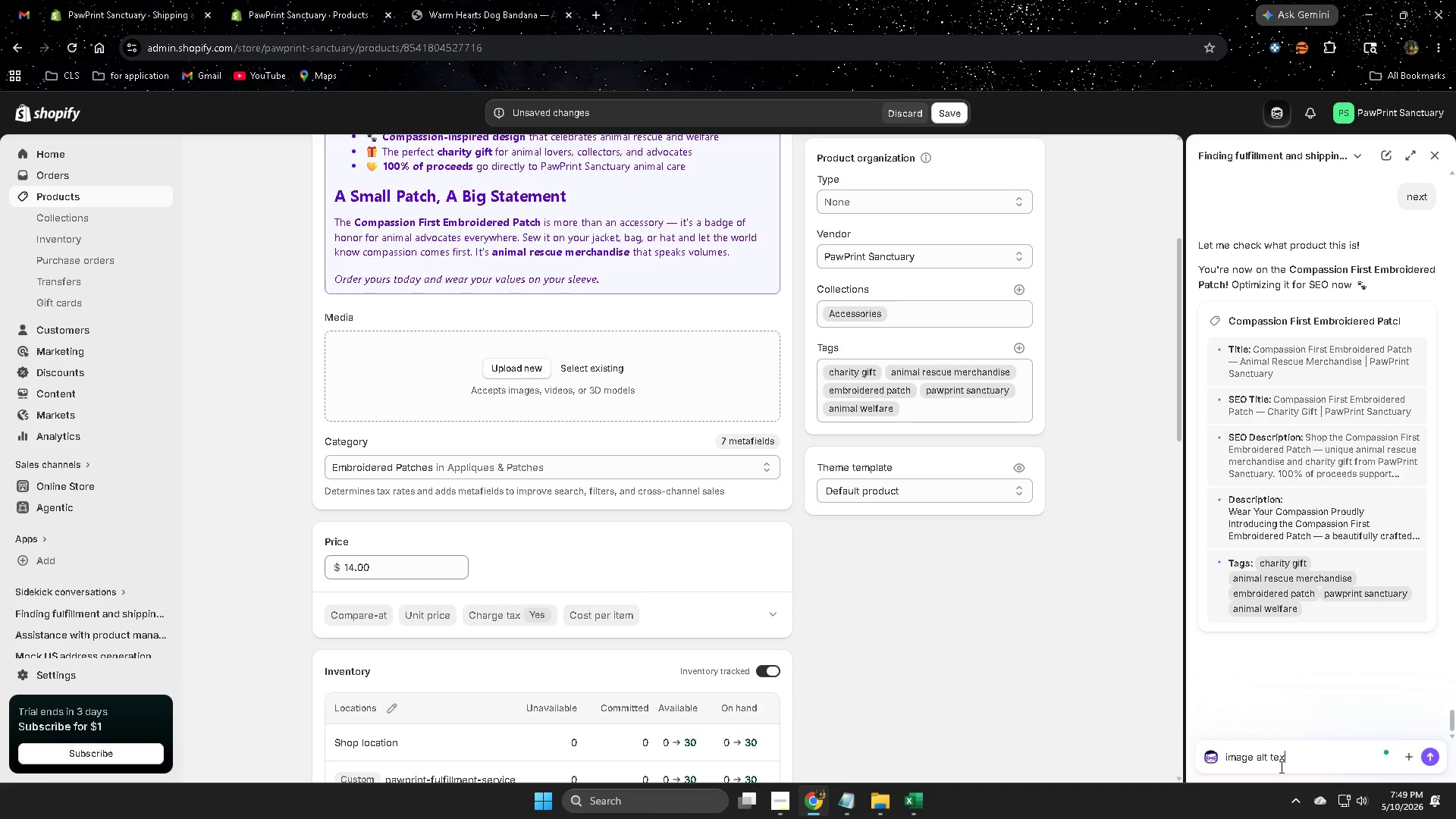 
key(Enter)
 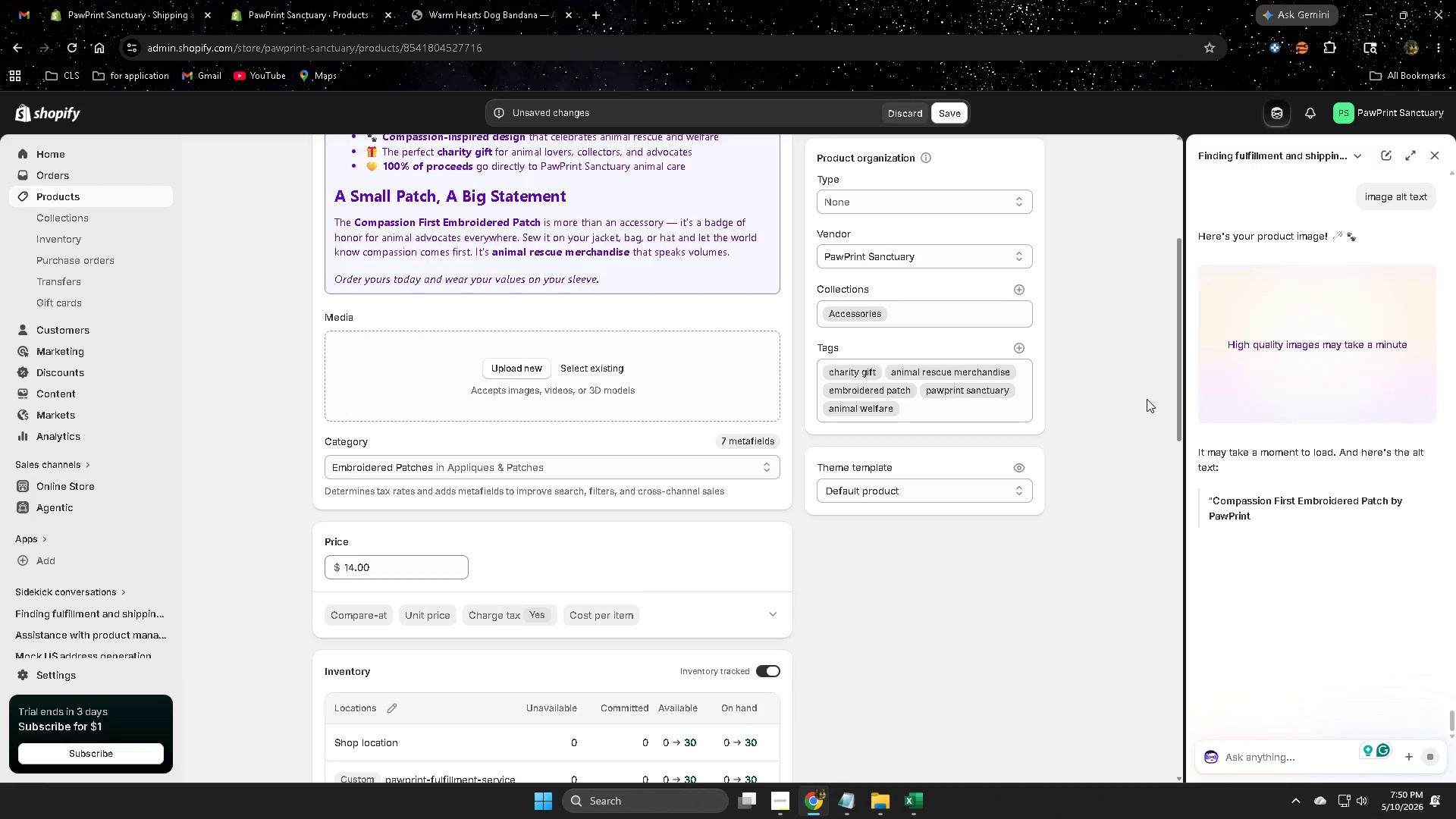 
wait(20.82)
 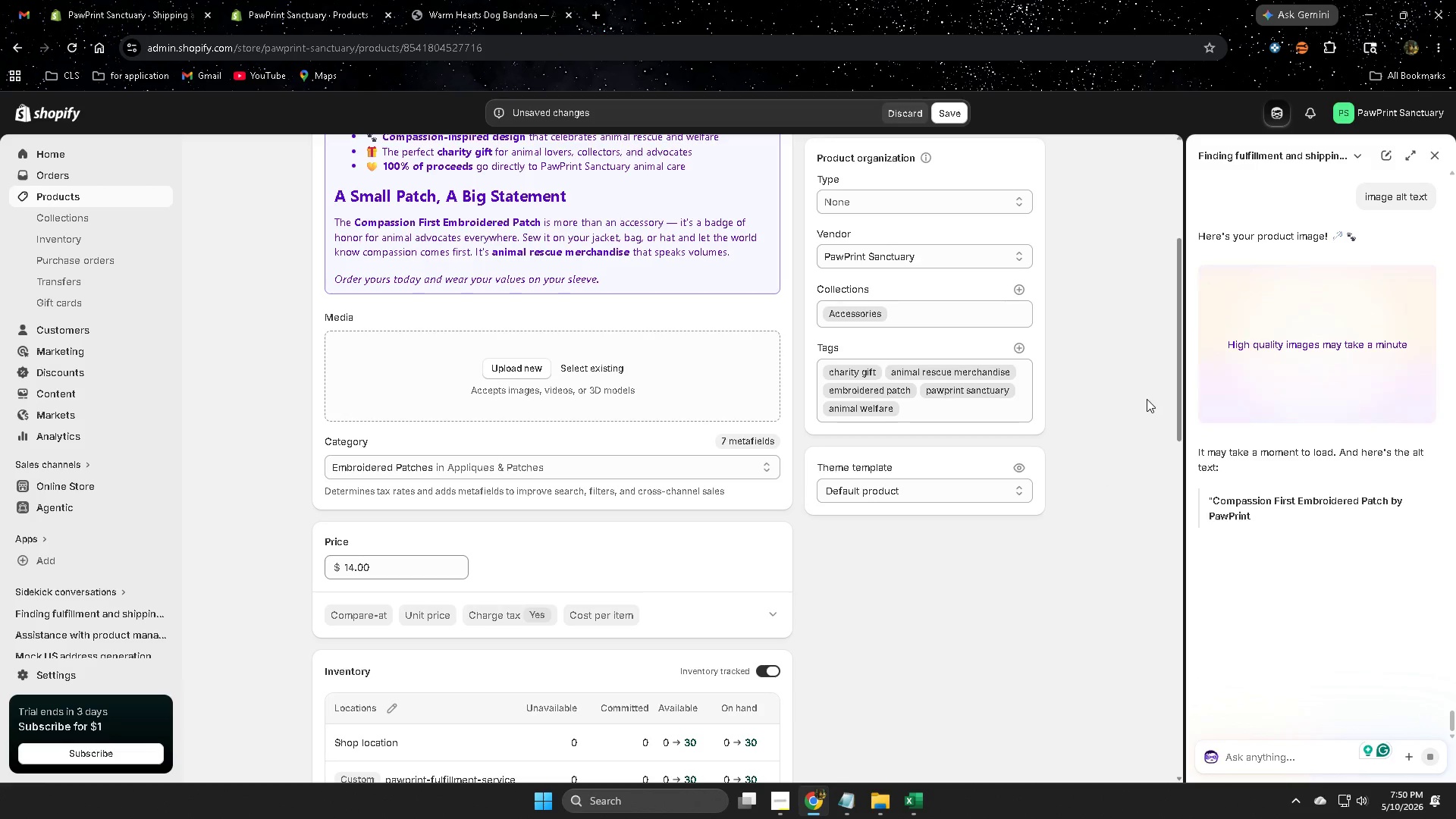 
mouse_move([1431, 169])
 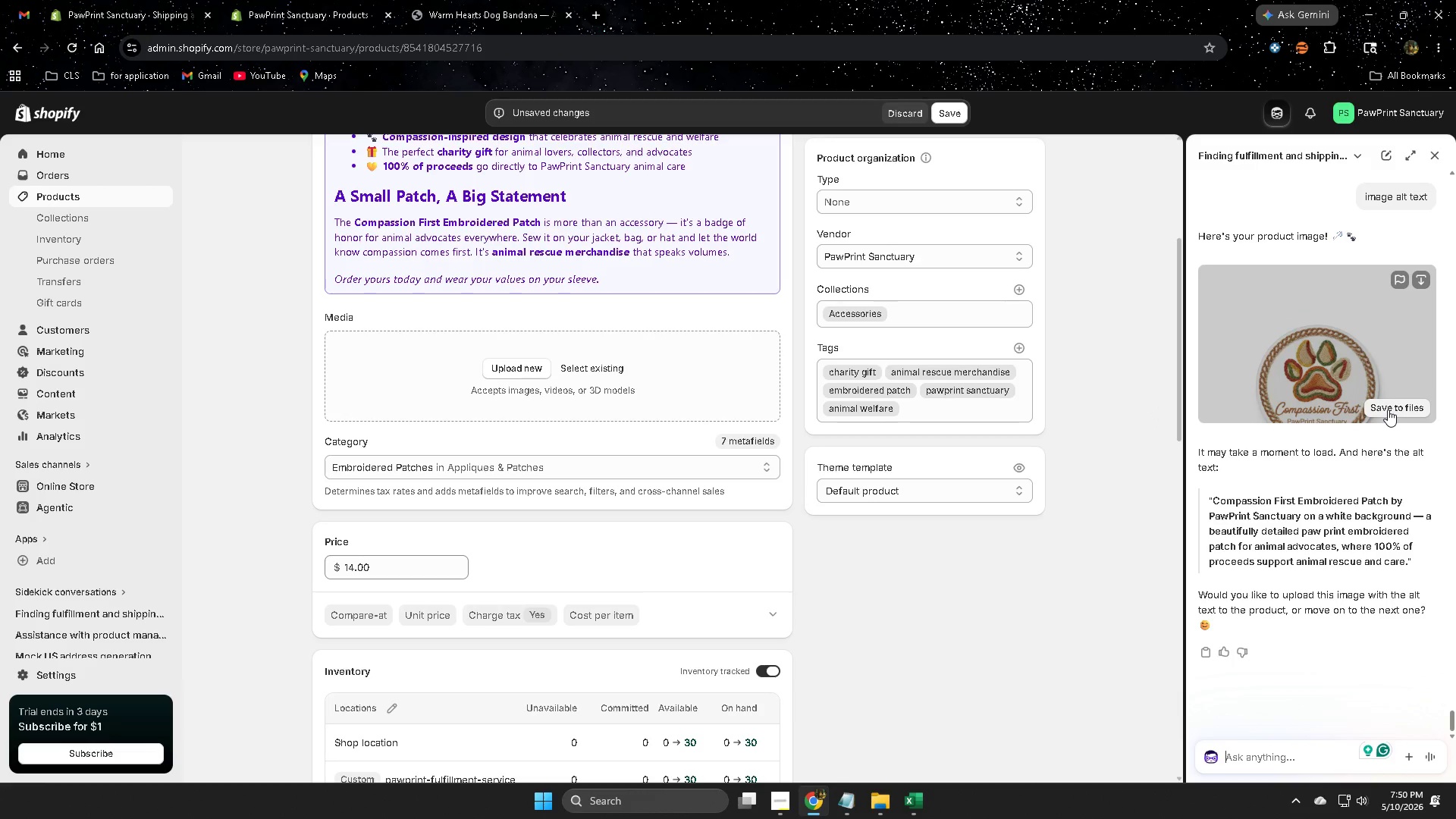 
left_click([1388, 410])
 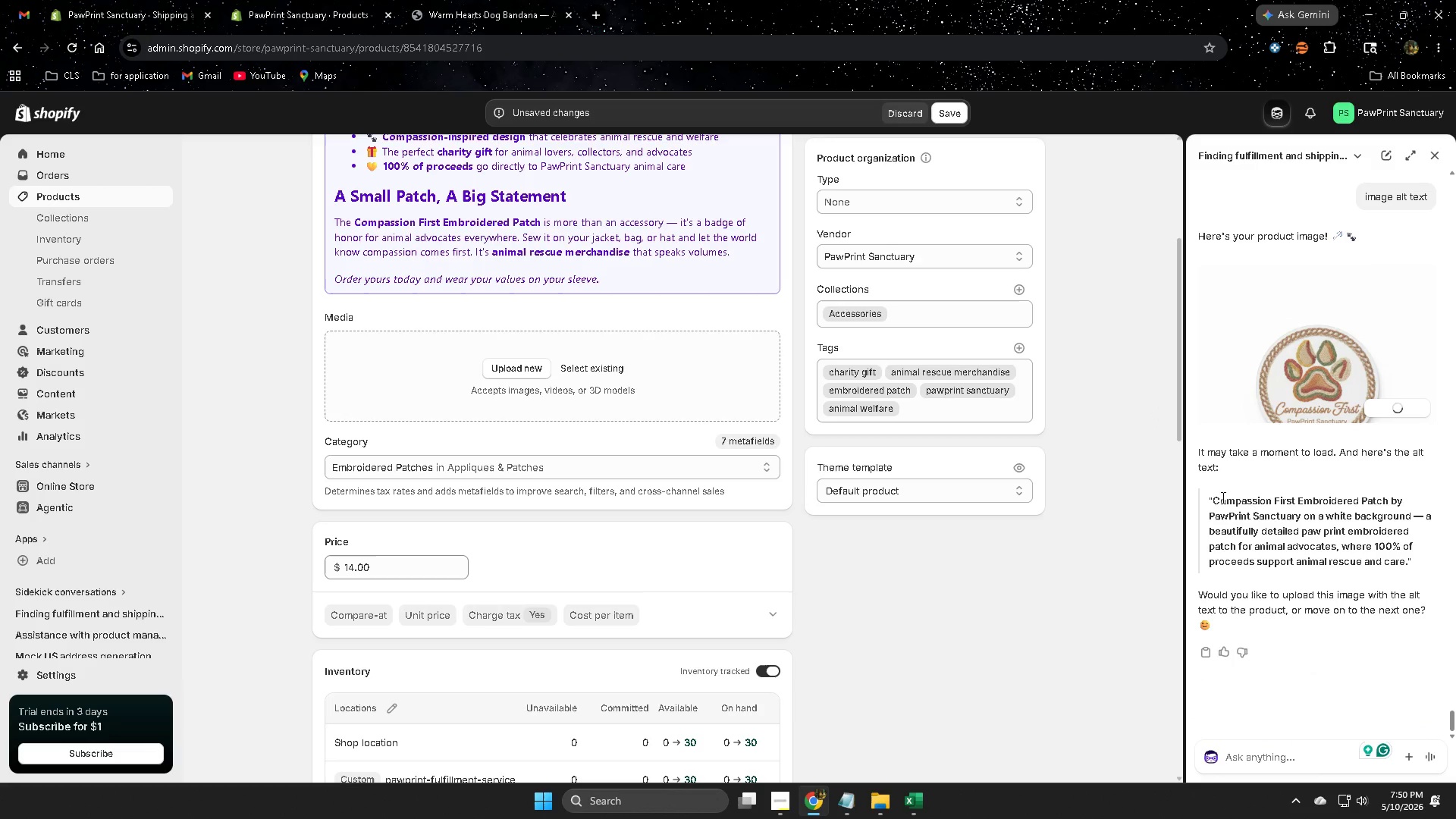 
left_click([1221, 501])
 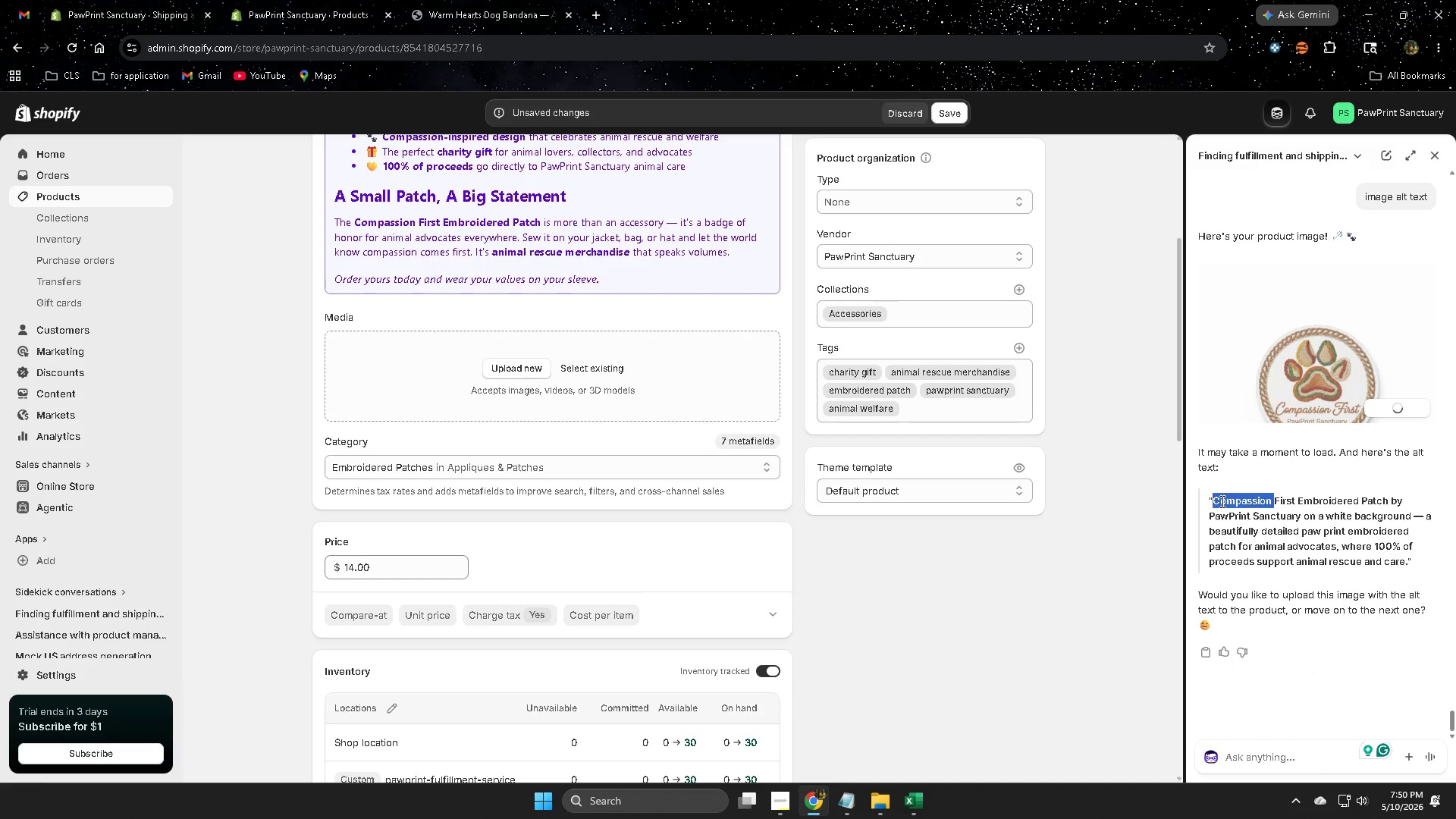 
left_click_drag(start_coordinate=[1221, 501], to_coordinate=[1393, 561])
 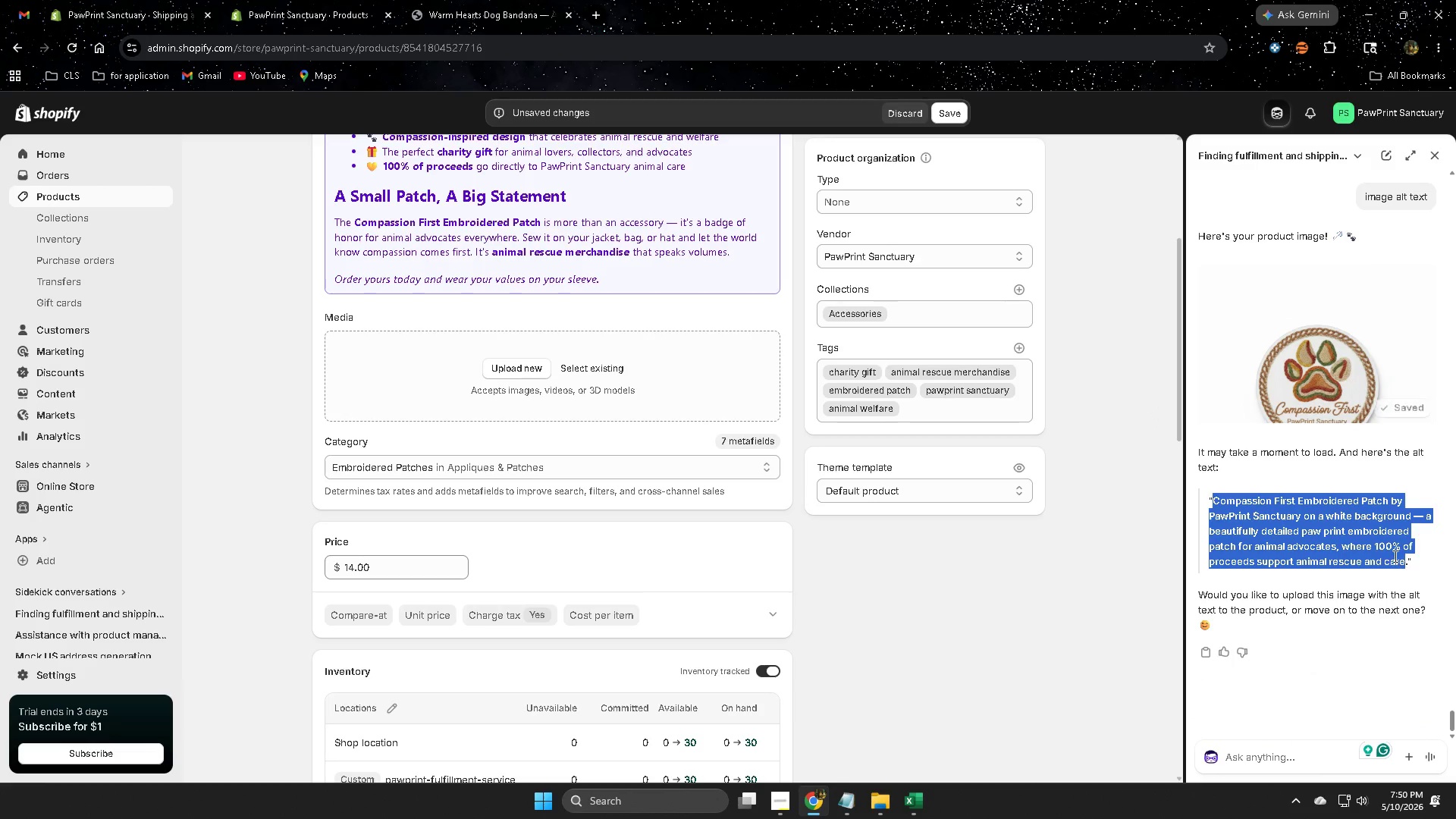 
key(Control+ControlLeft)
 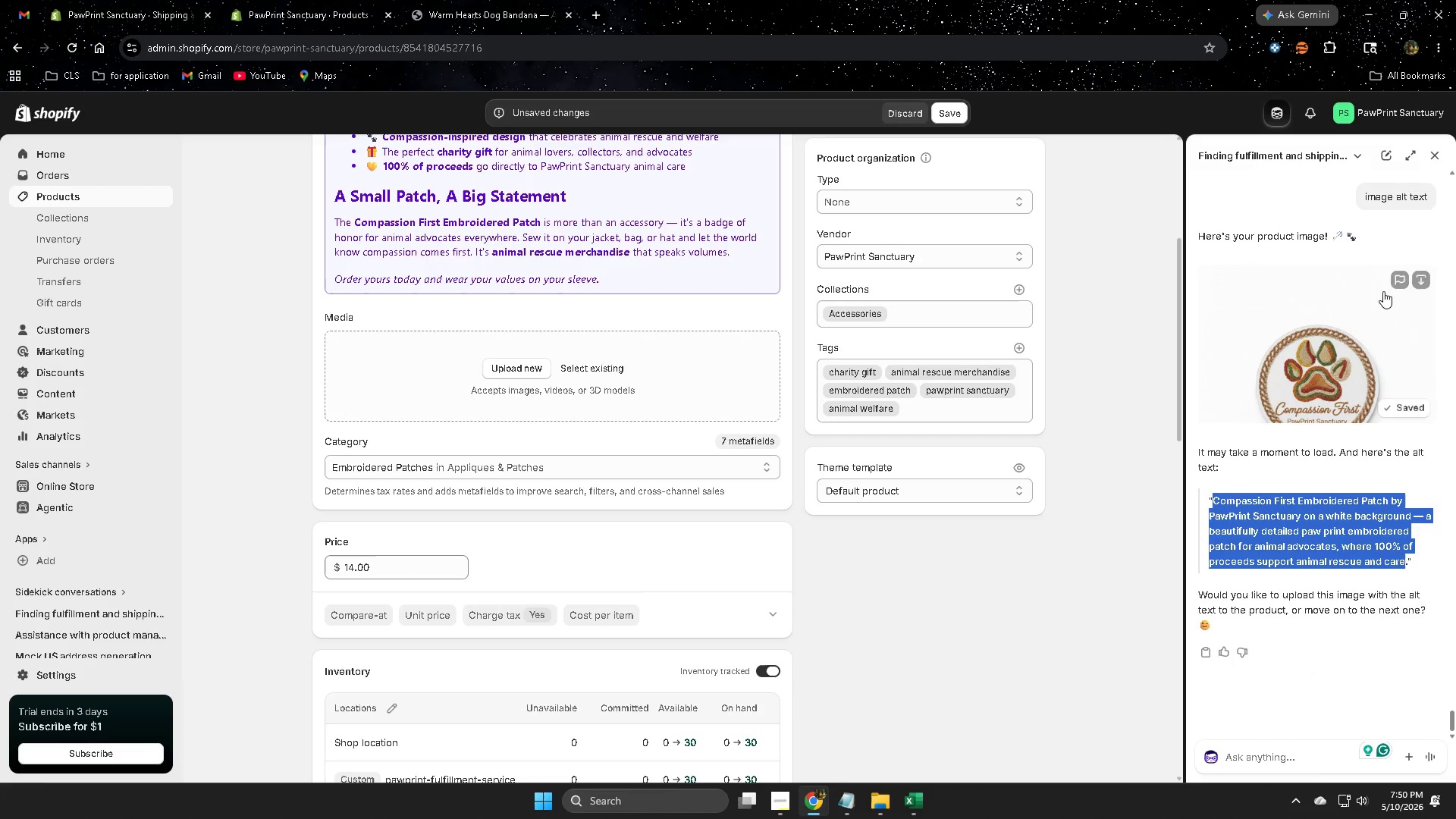 
key(Control+C)
 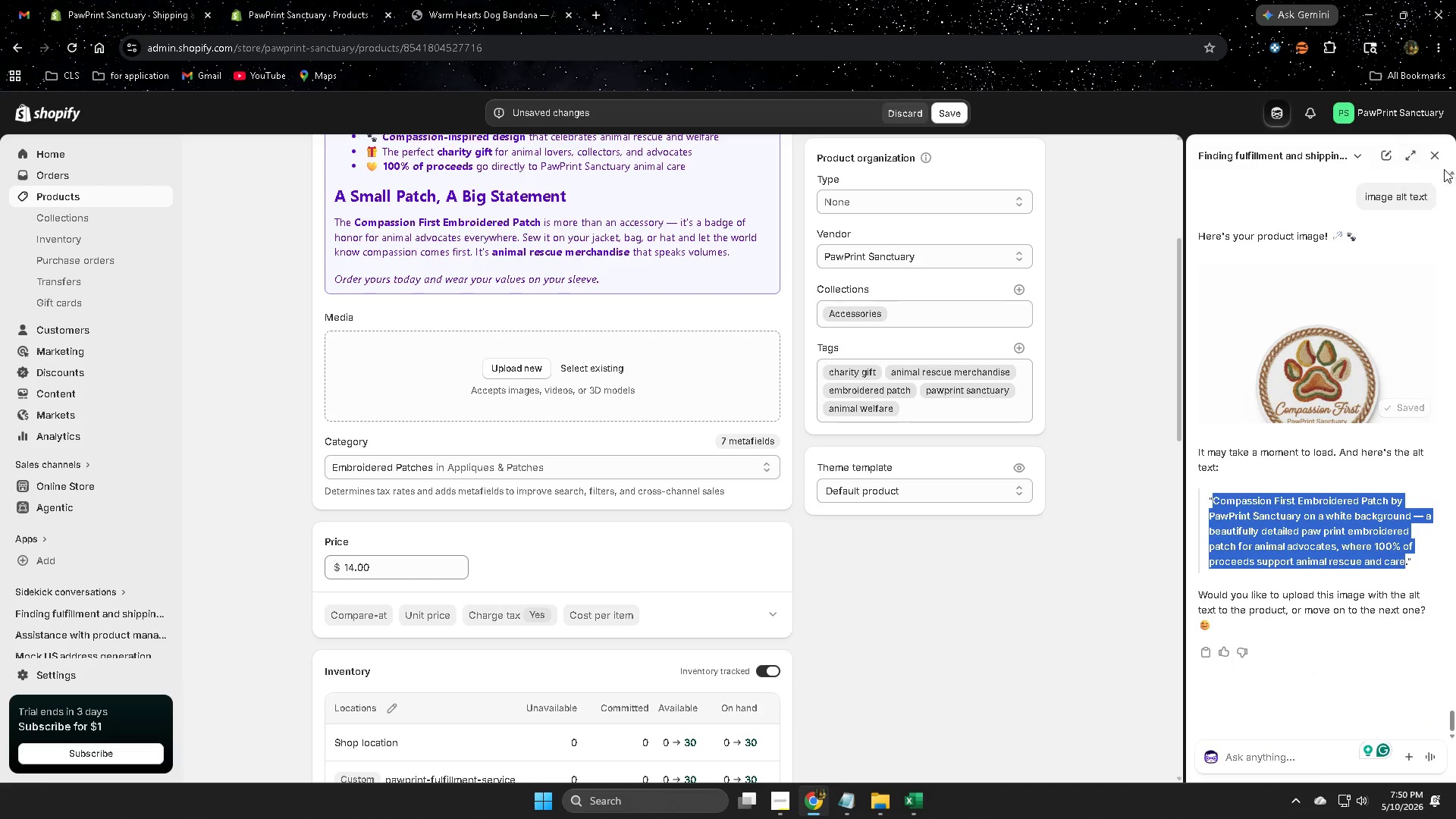 
left_click([1438, 157])
 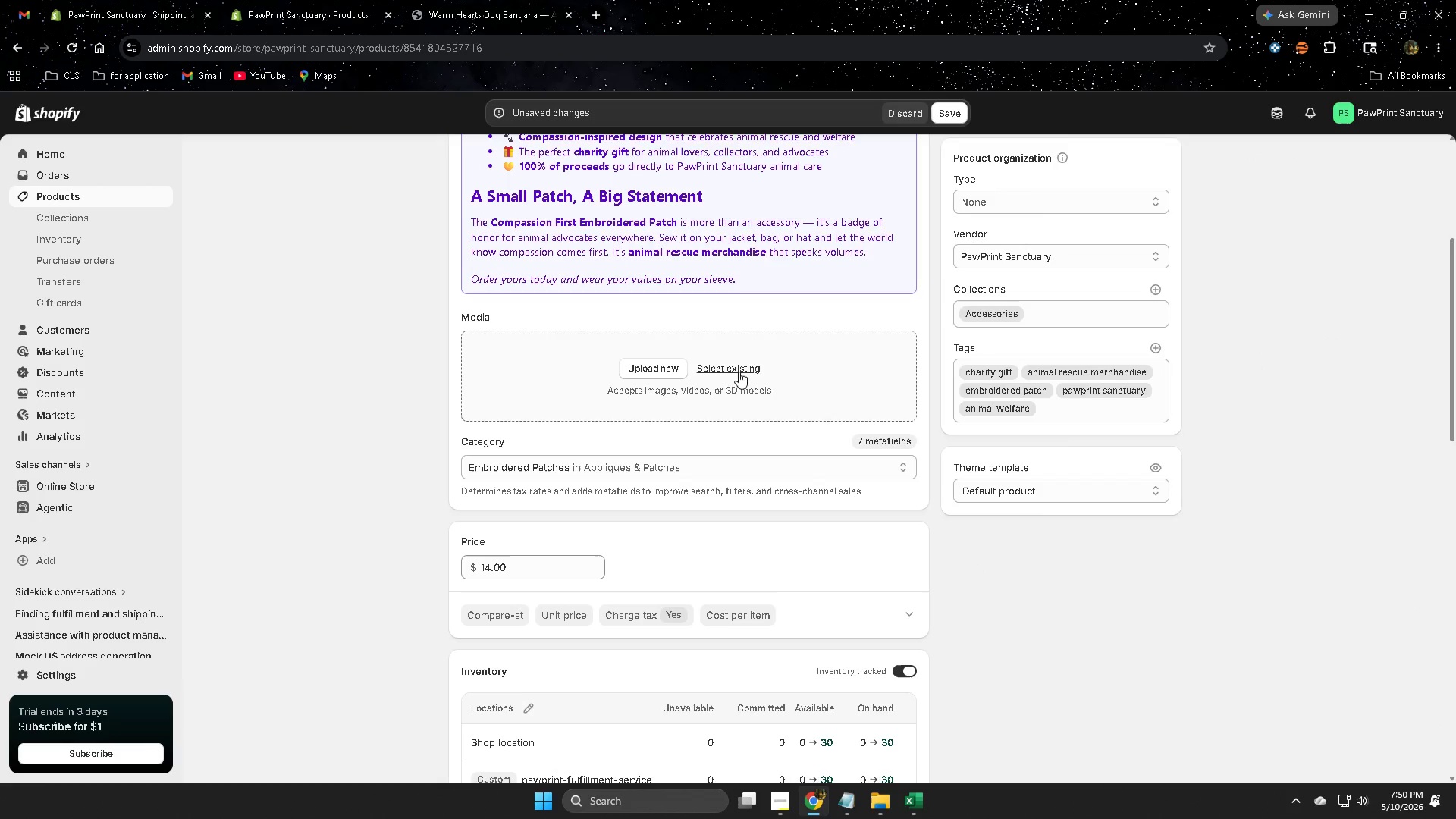 
left_click([742, 368])
 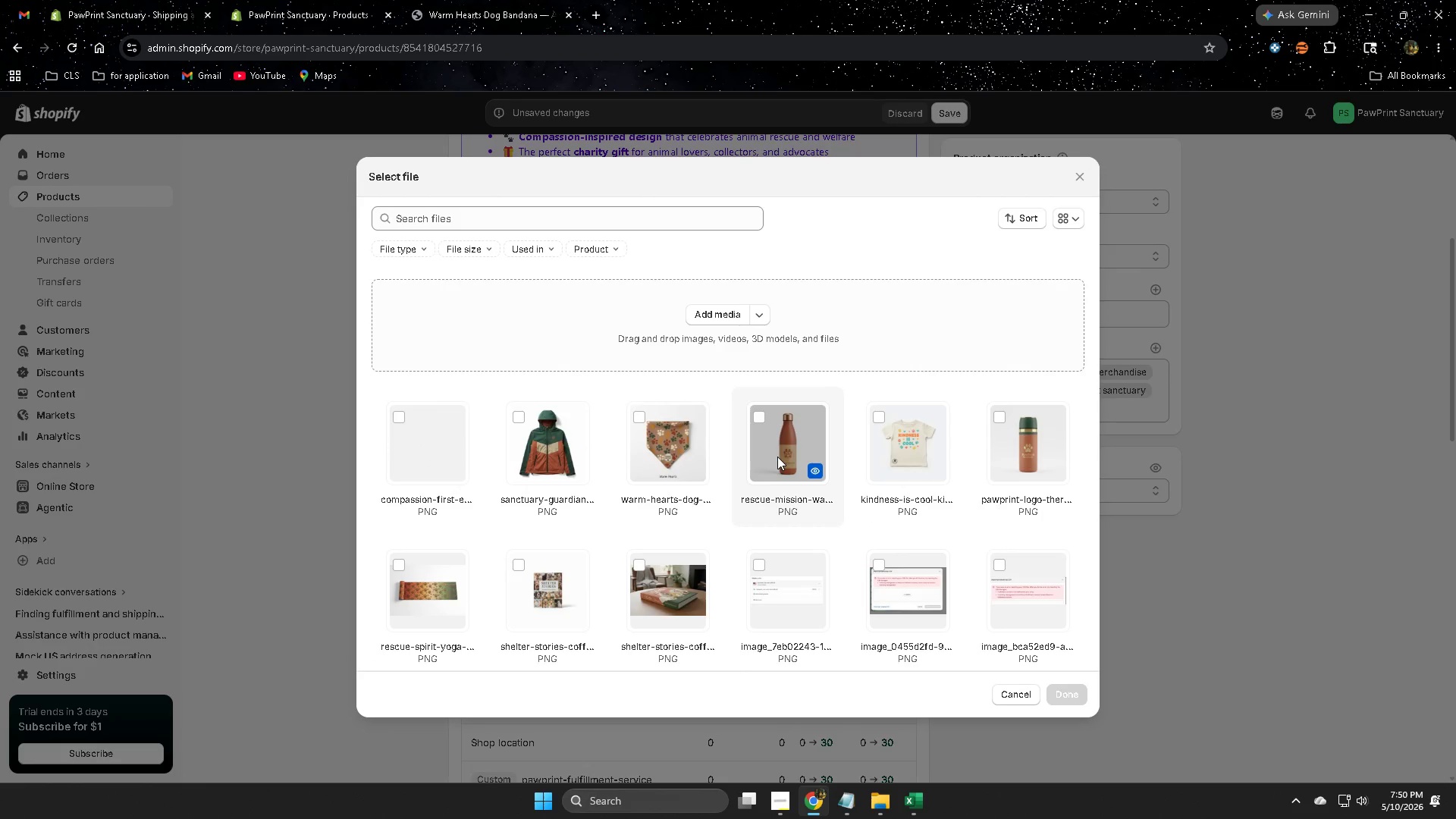 
key(Control+ControlLeft)
 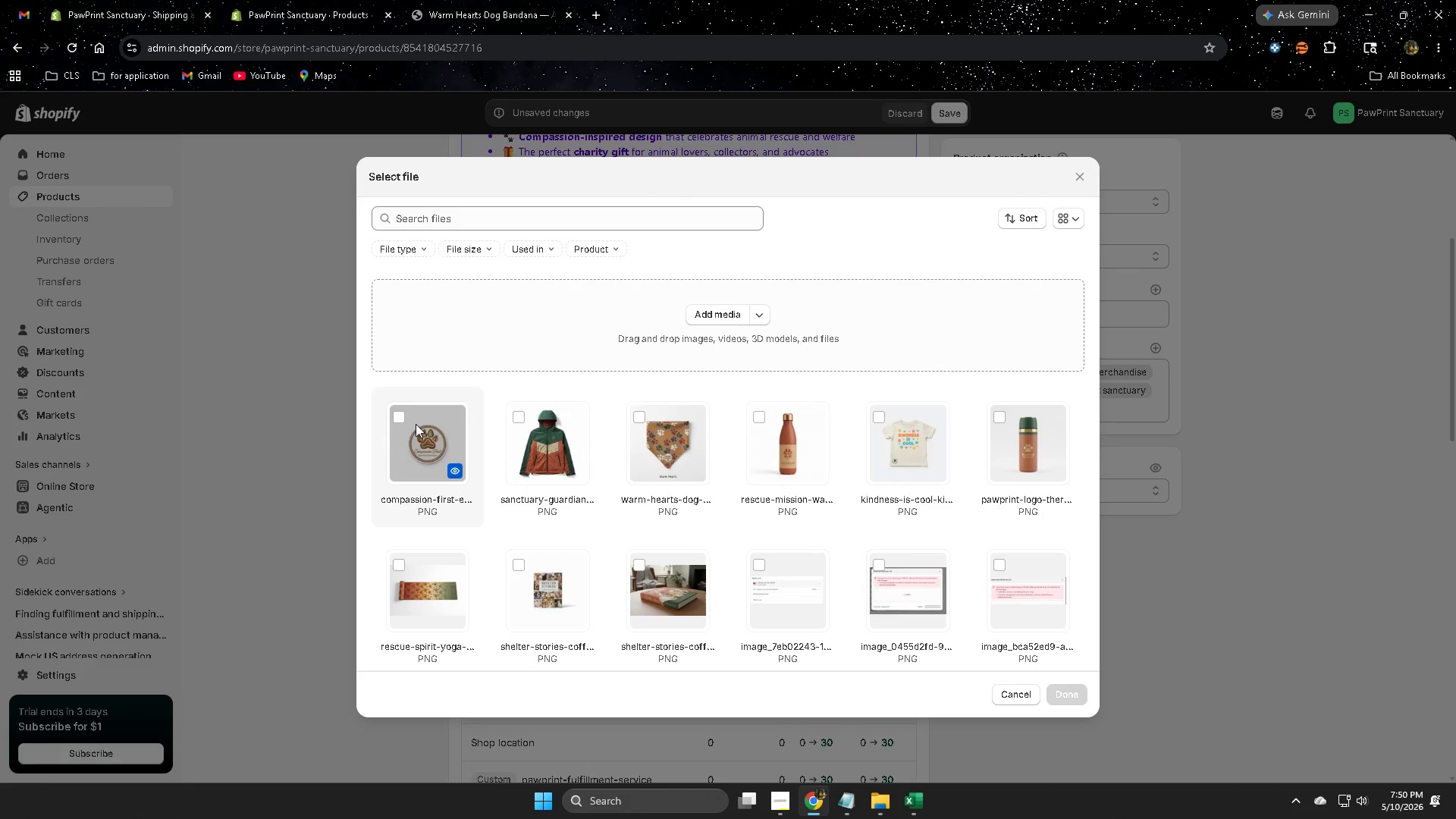 
left_click([398, 419])
 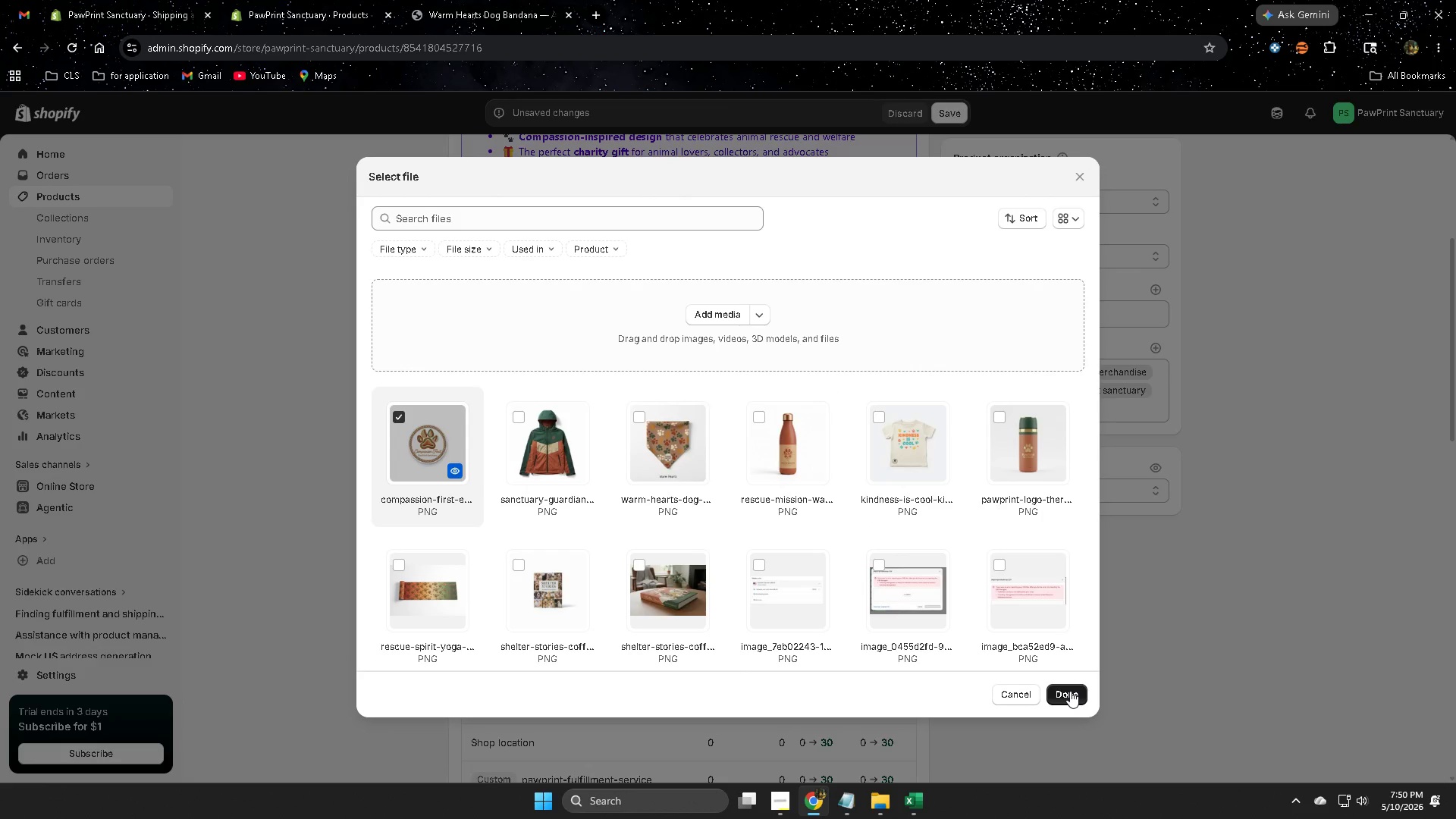 
wait(28.98)
 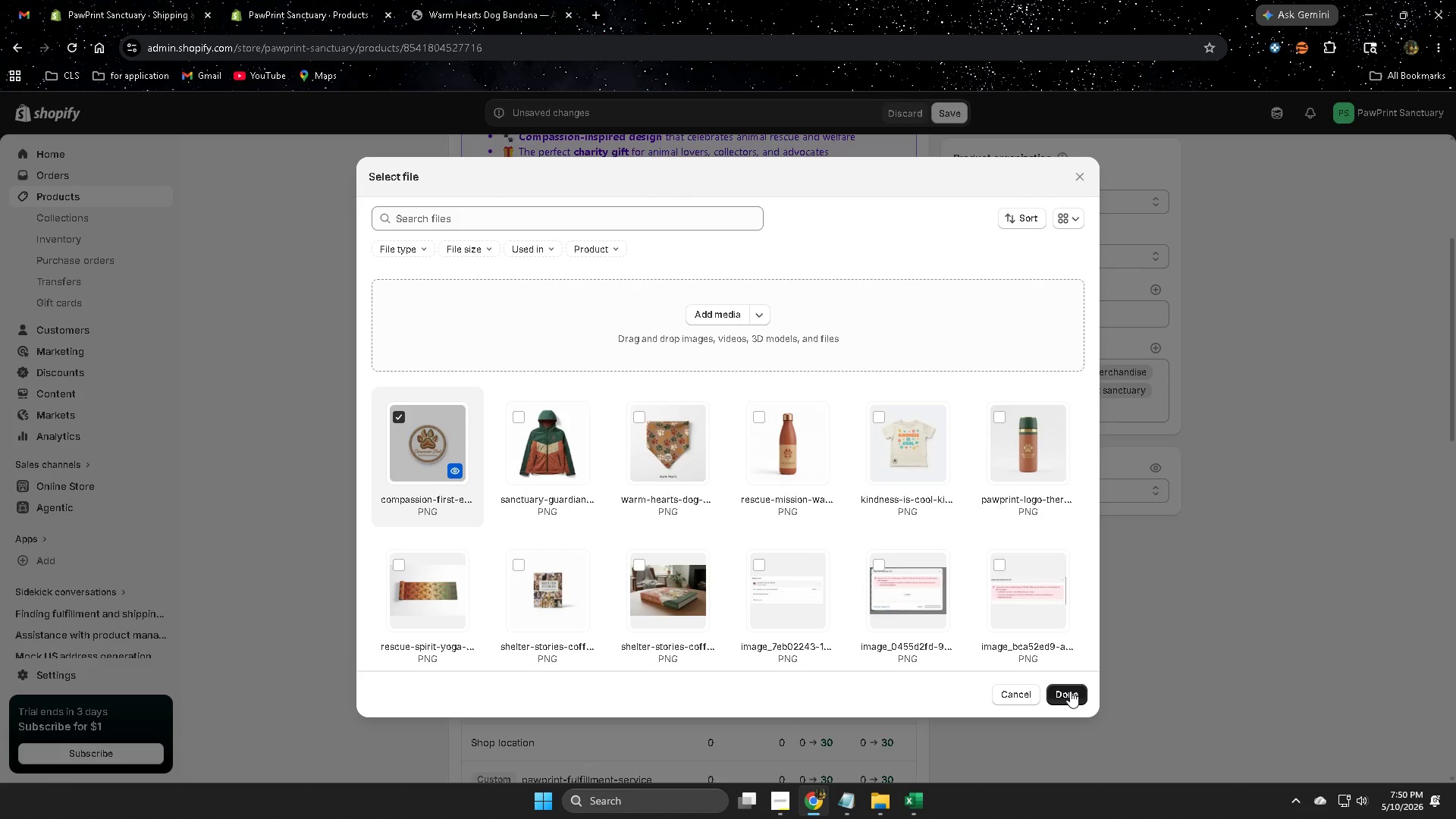 
left_click([1078, 180])
 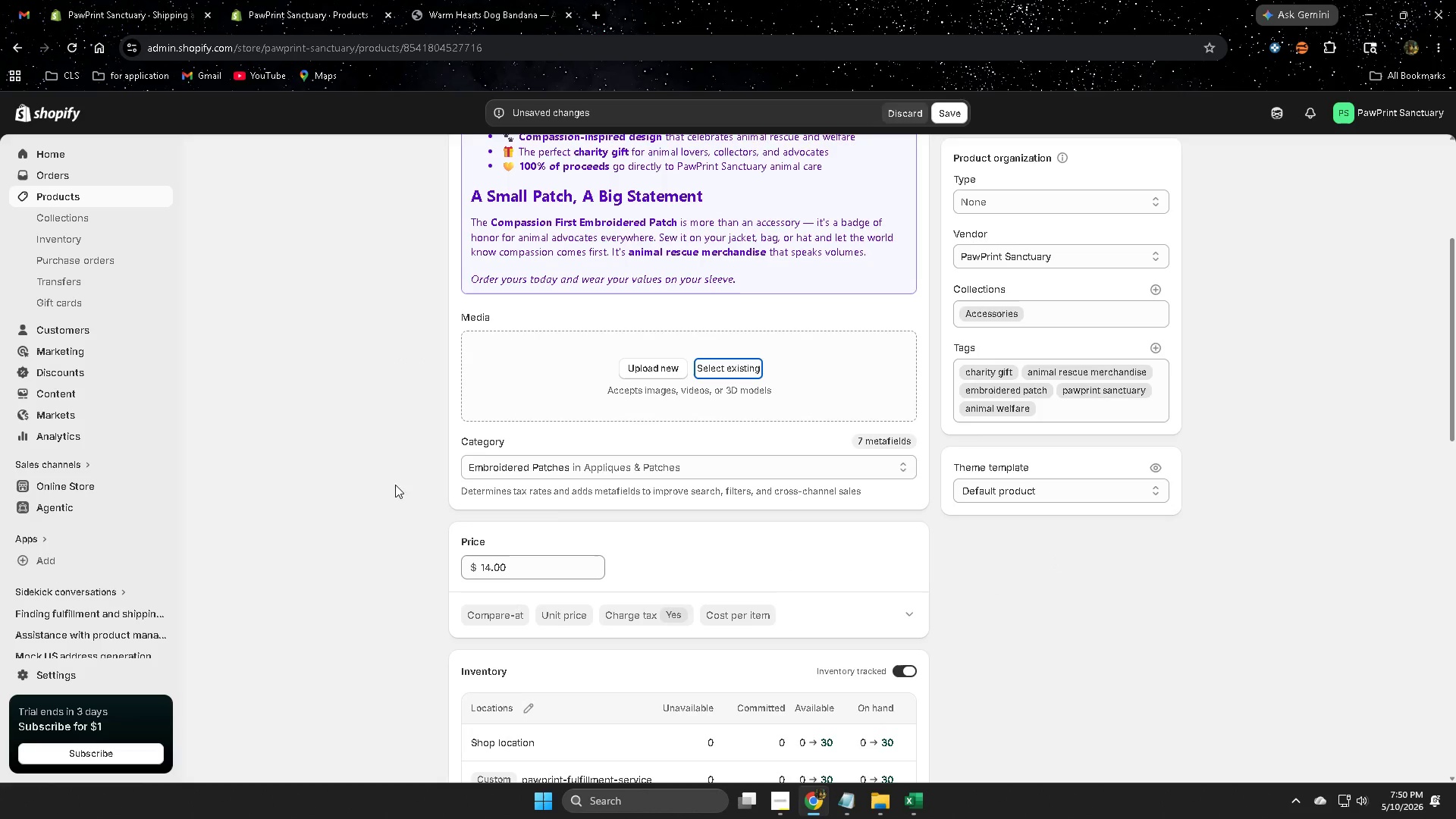 
scroll: coordinate [363, 473], scroll_direction: up, amount: 2.0
 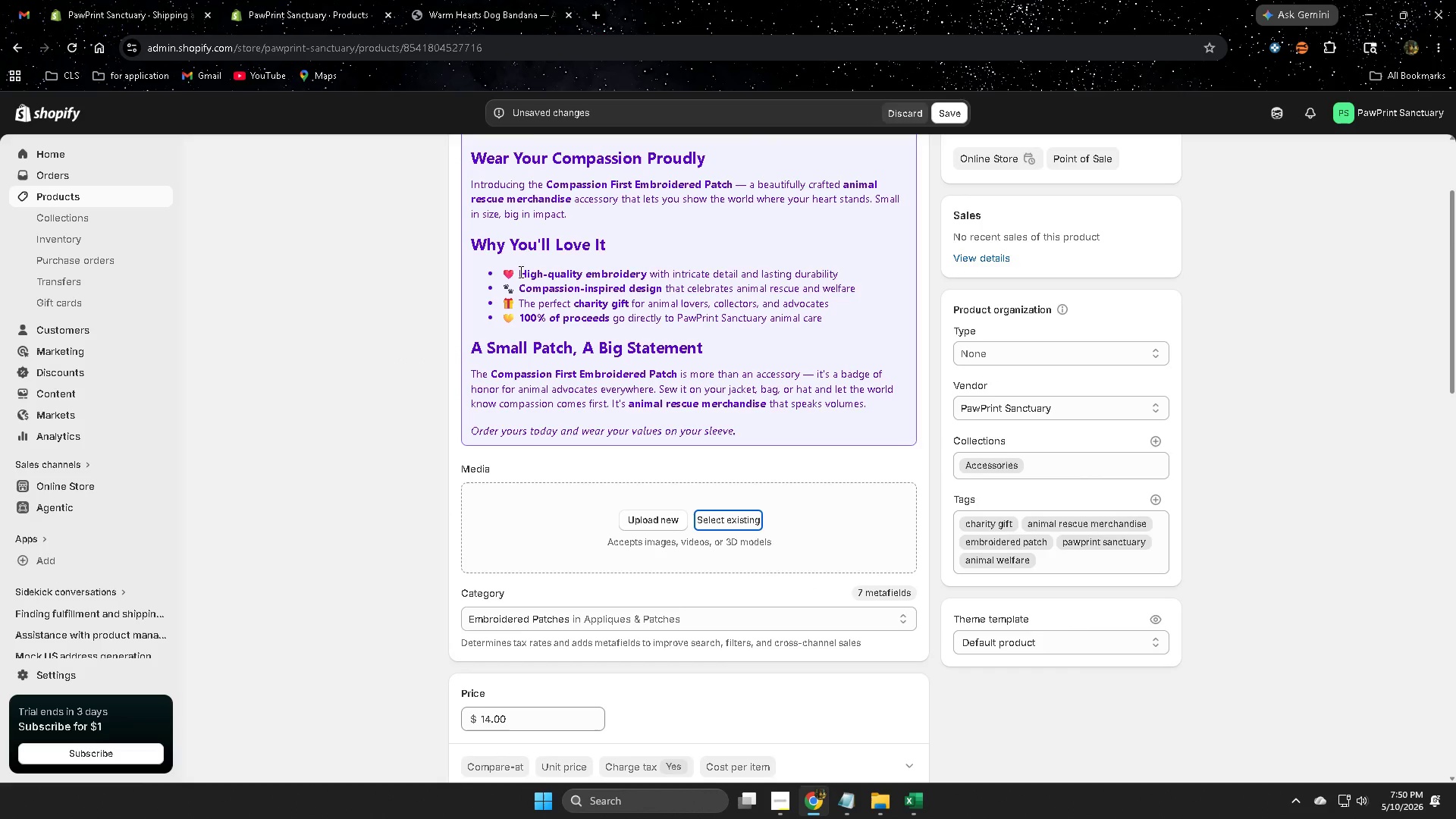 
left_click([515, 270])
 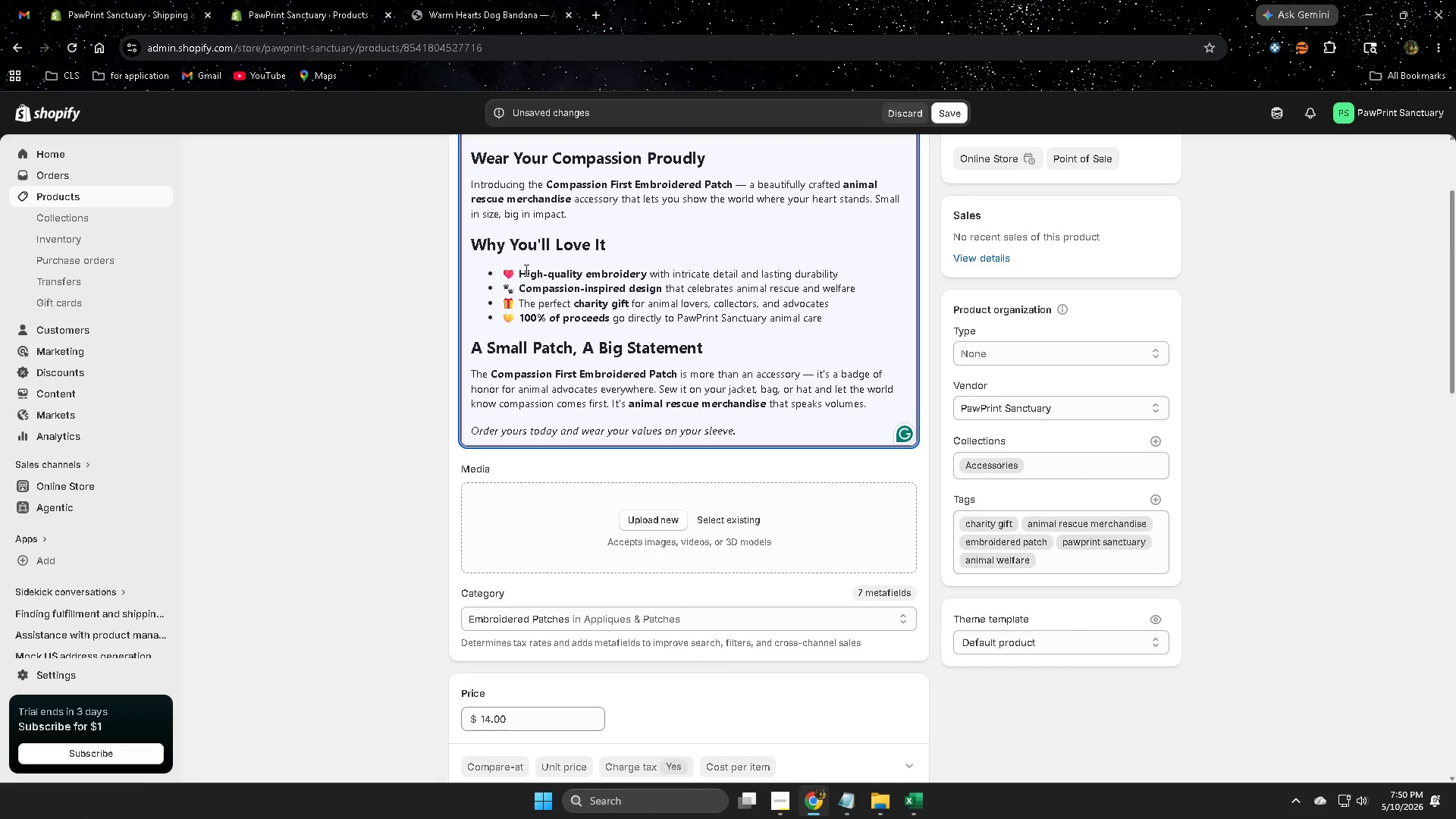 
key(Backspace)
 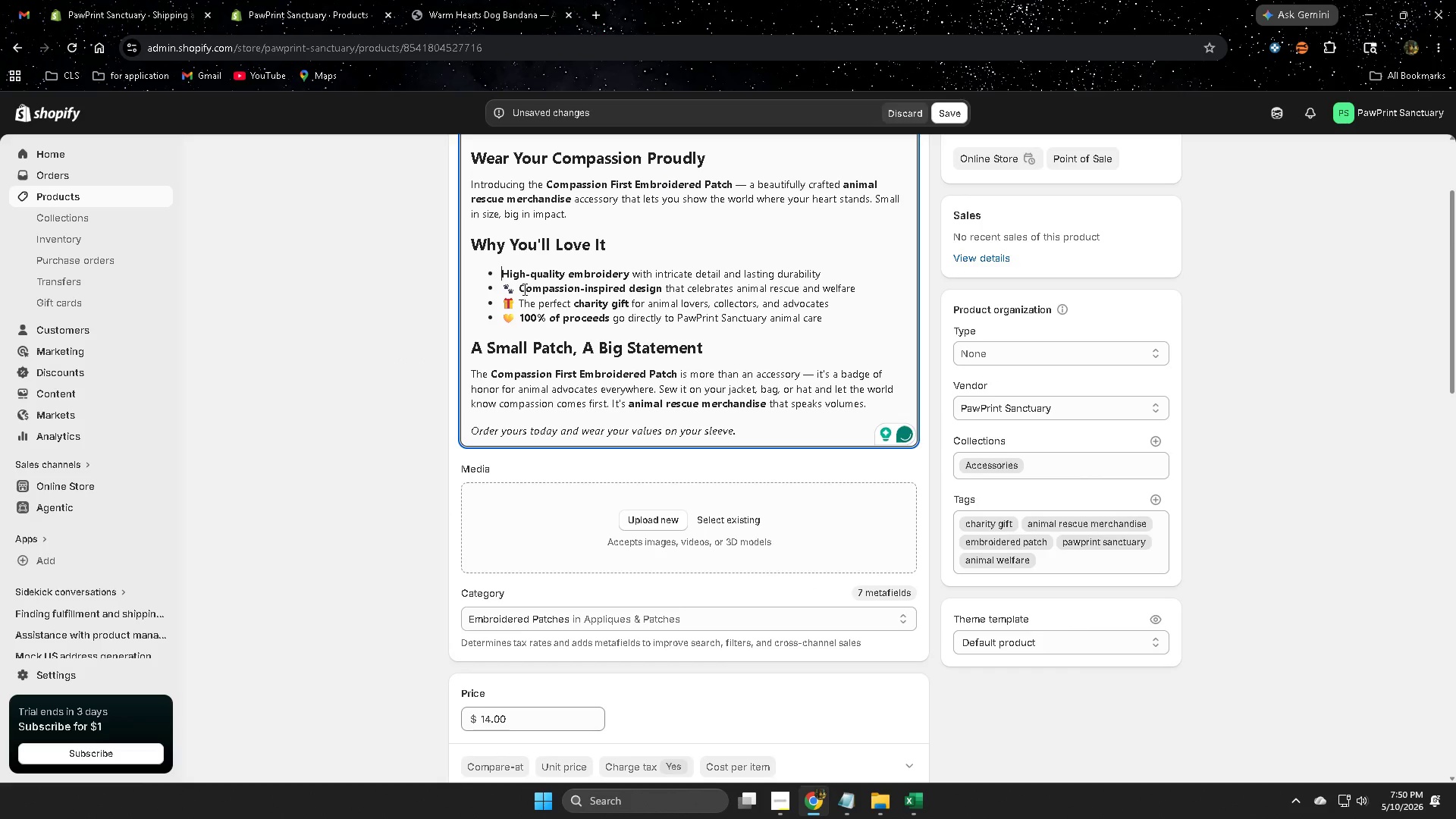 
left_click([516, 288])
 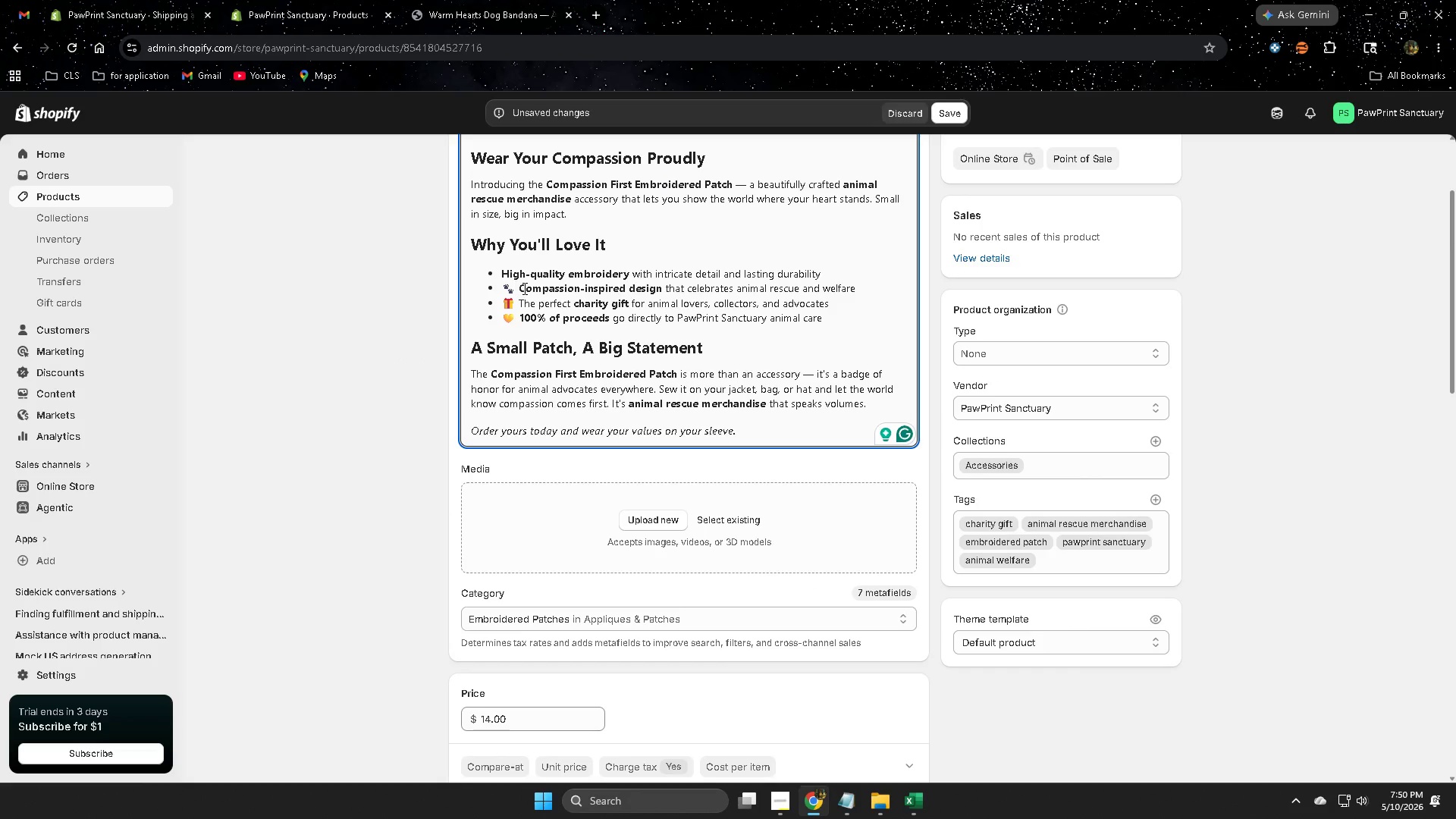 
key(Backspace)
 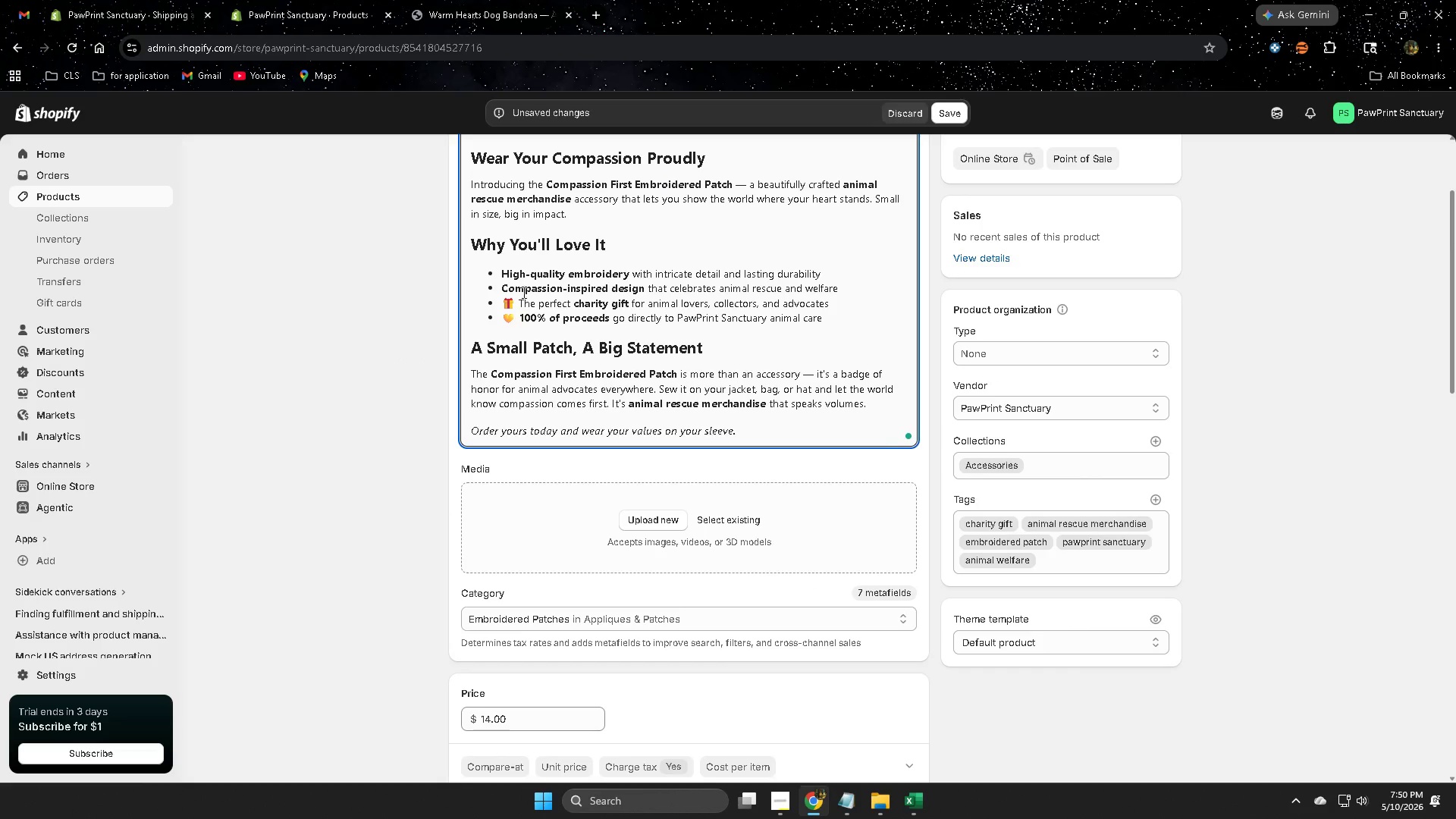 
left_click([517, 301])
 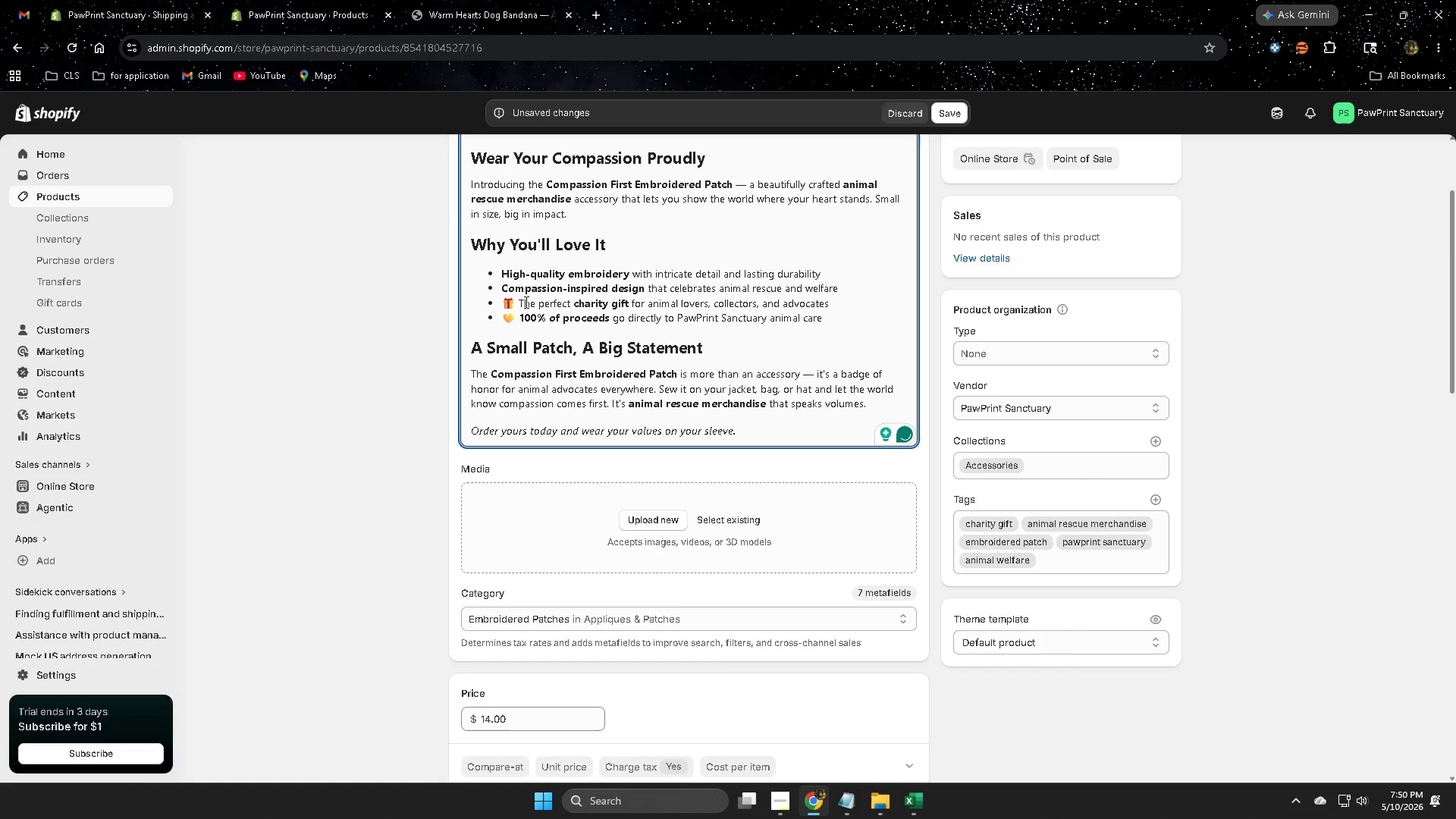 
key(Backspace)
 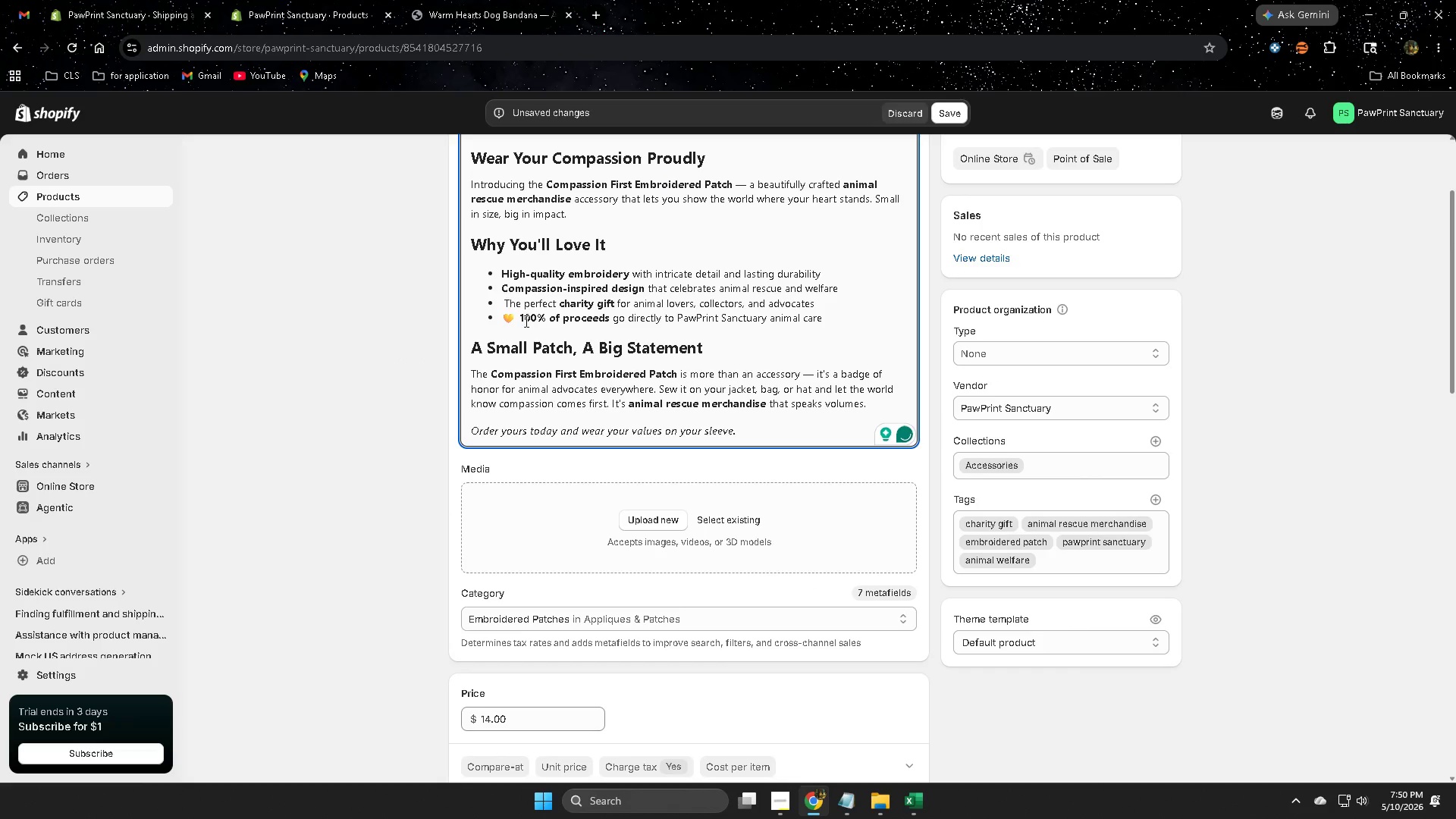 
left_click([517, 319])
 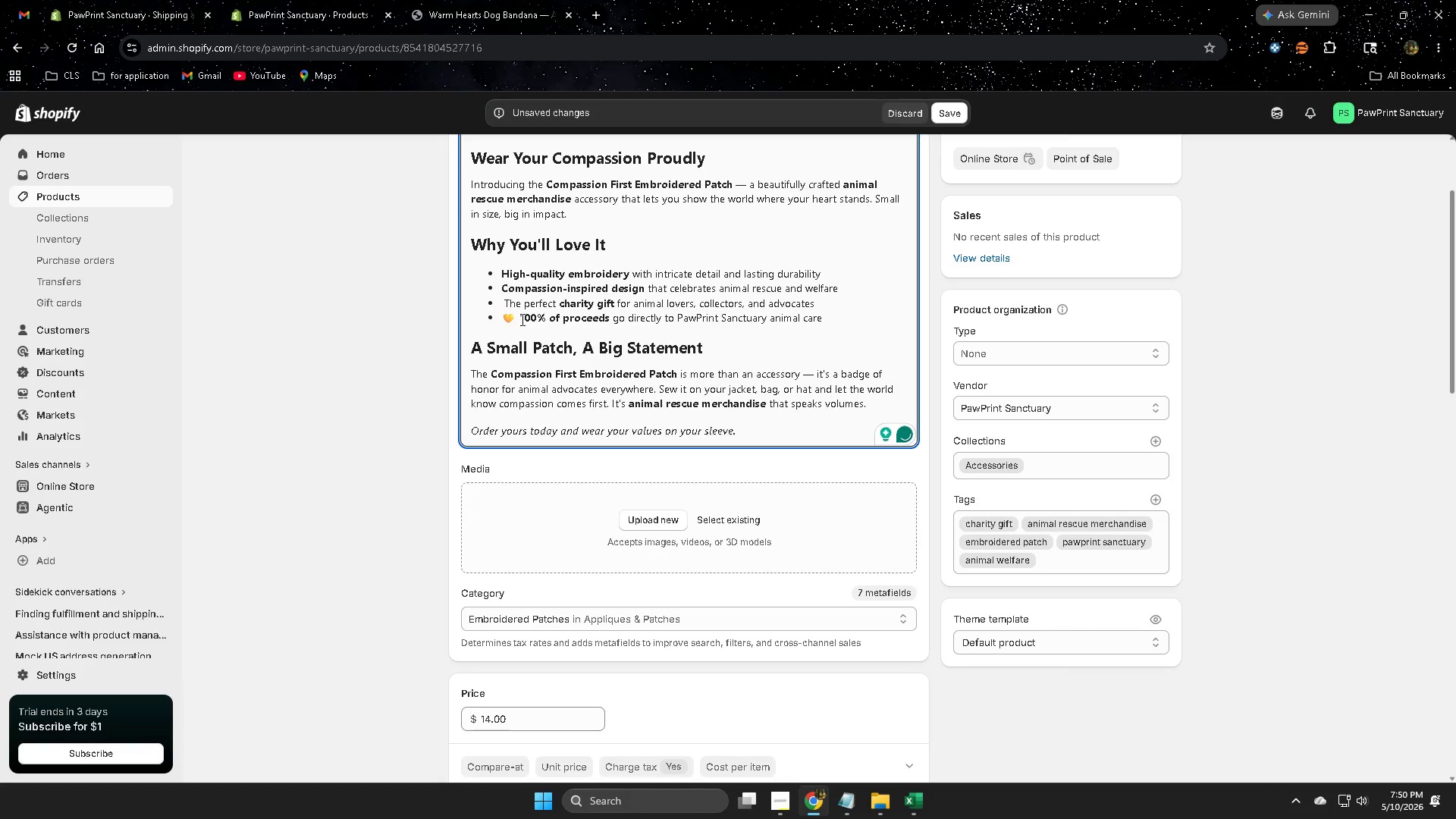 
key(Backspace)
 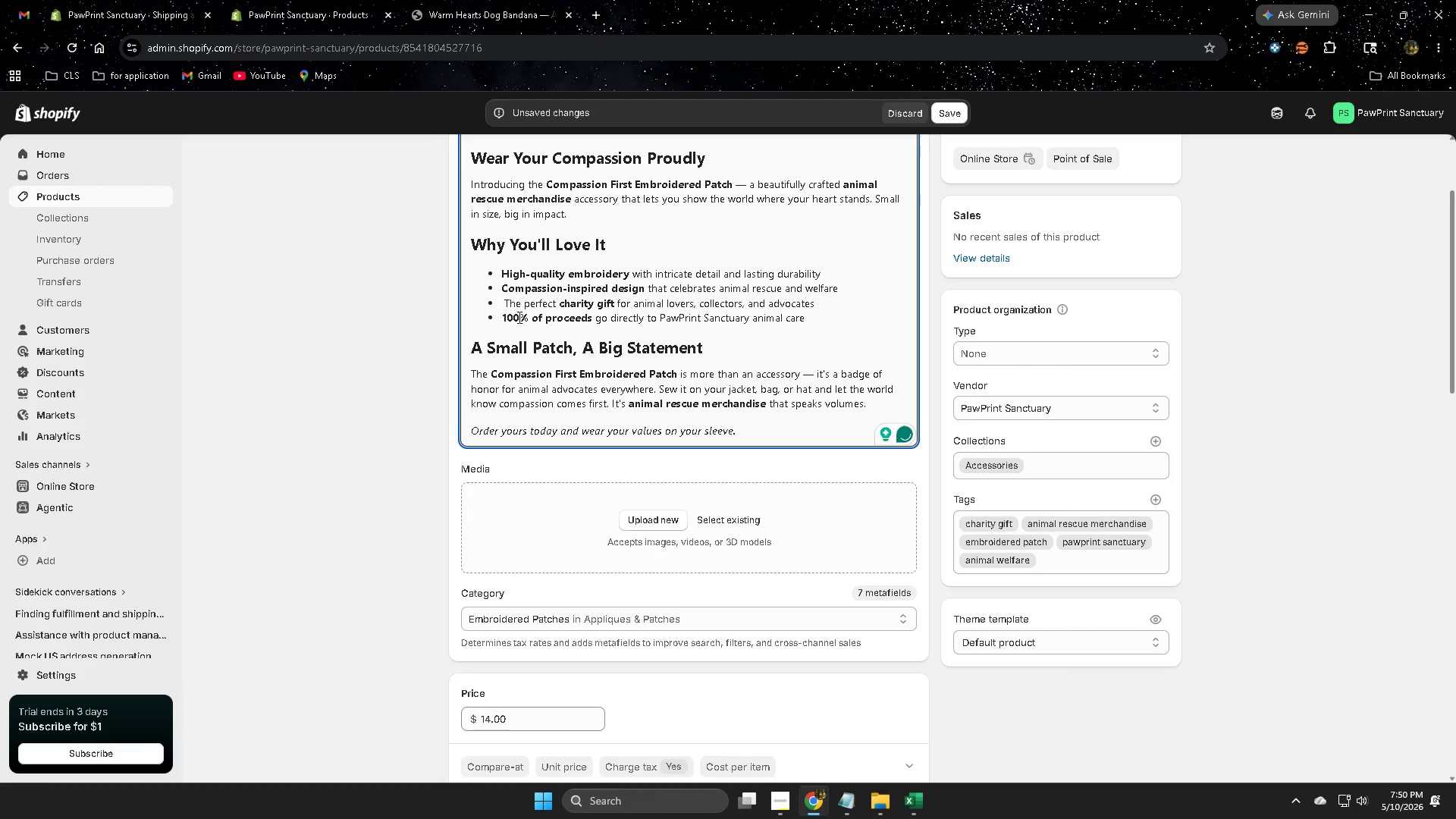 
scroll: coordinate [466, 302], scroll_direction: up, amount: 3.0
 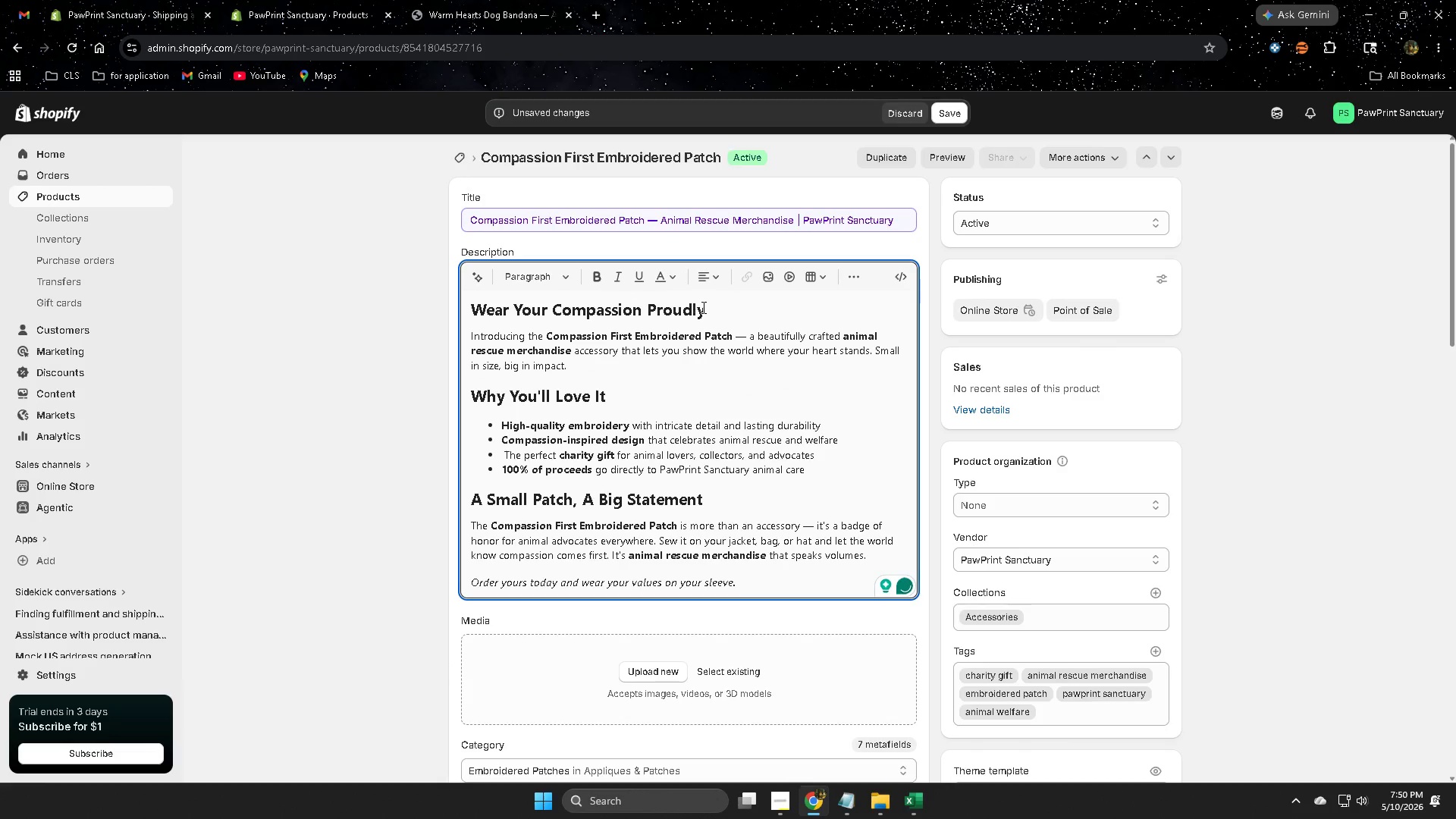 
left_click([716, 309])
 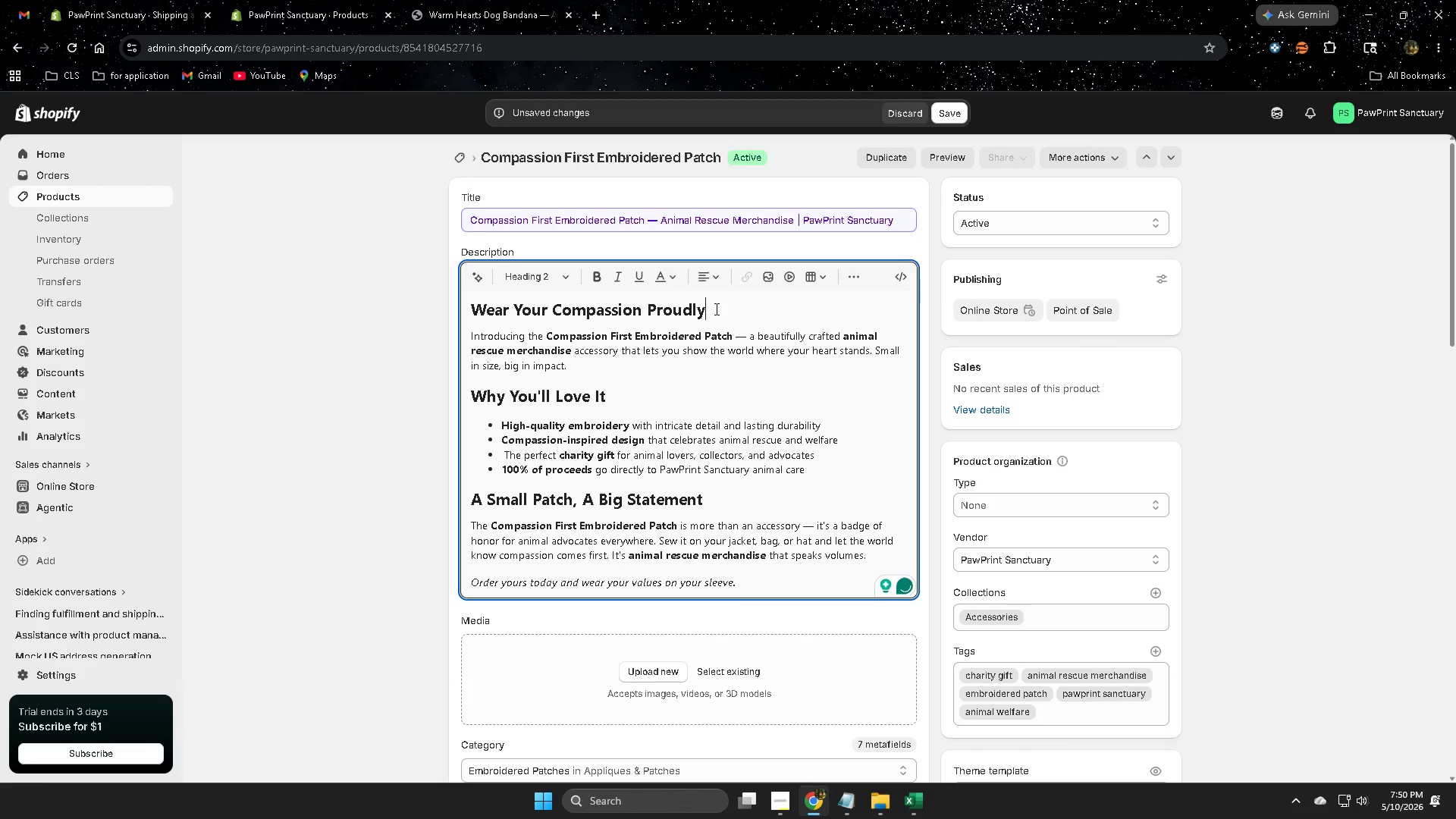 
left_click_drag(start_coordinate=[716, 309], to_coordinate=[482, 304])
 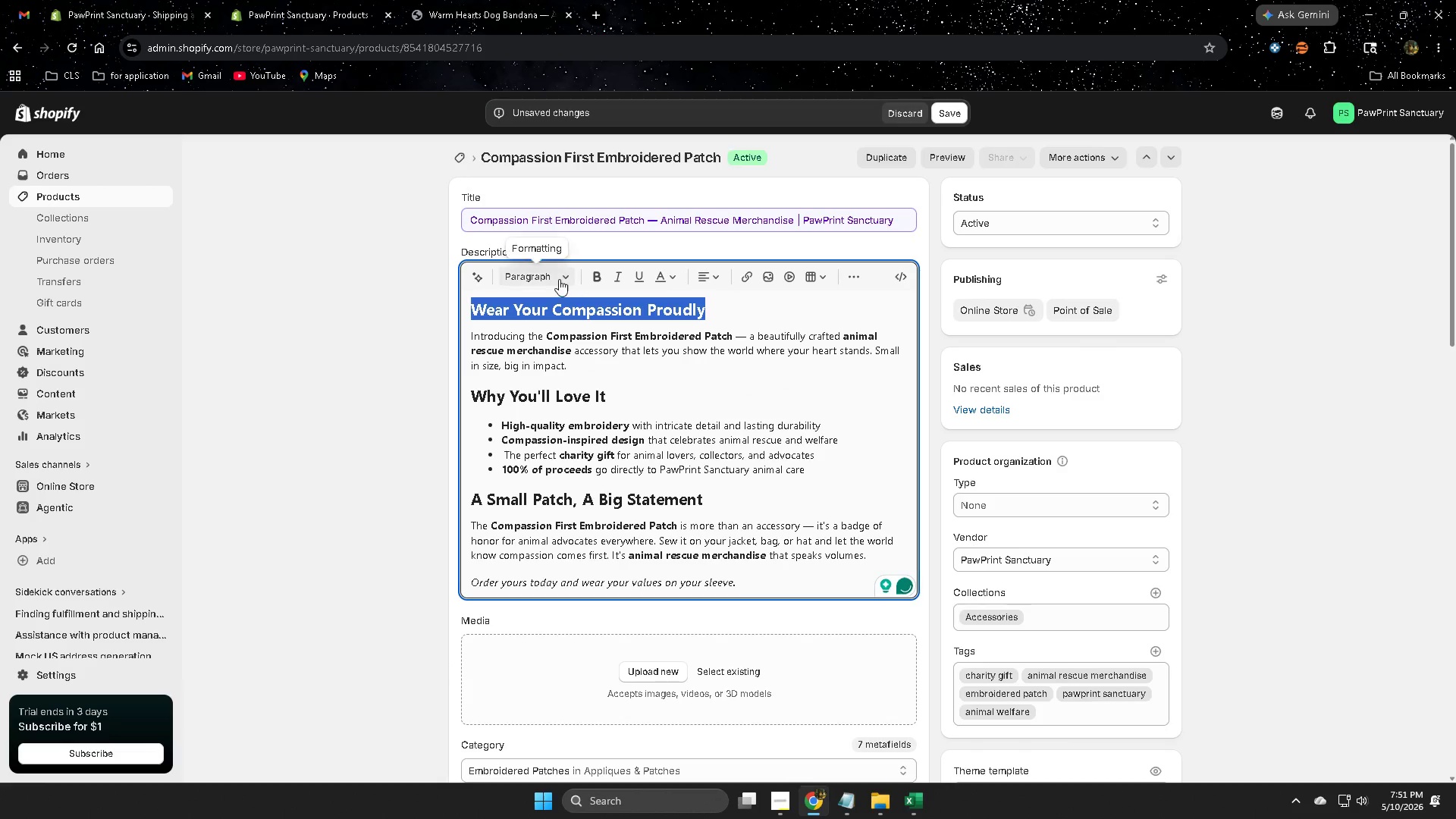 
left_click([569, 278])
 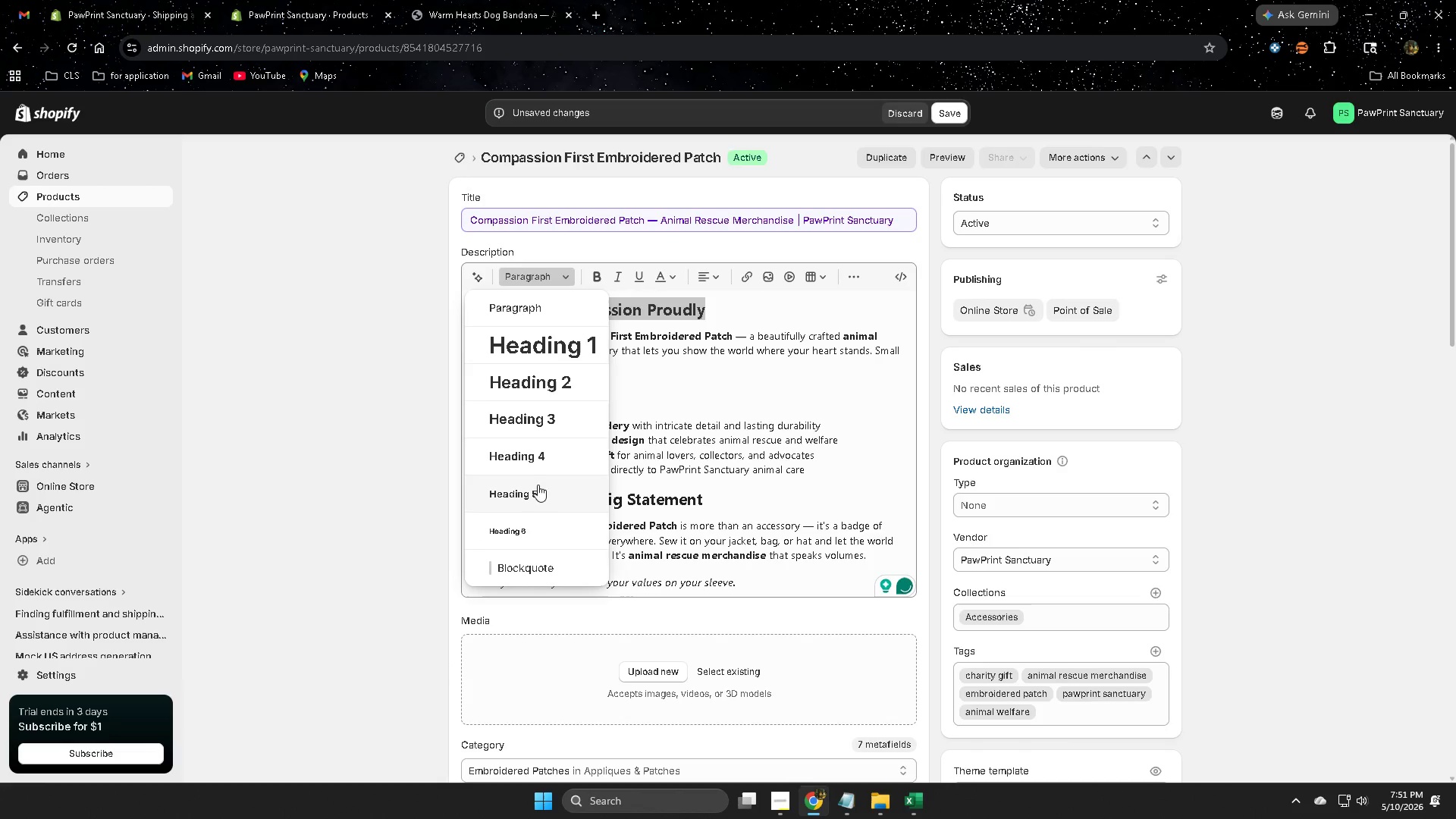 
left_click([535, 456])
 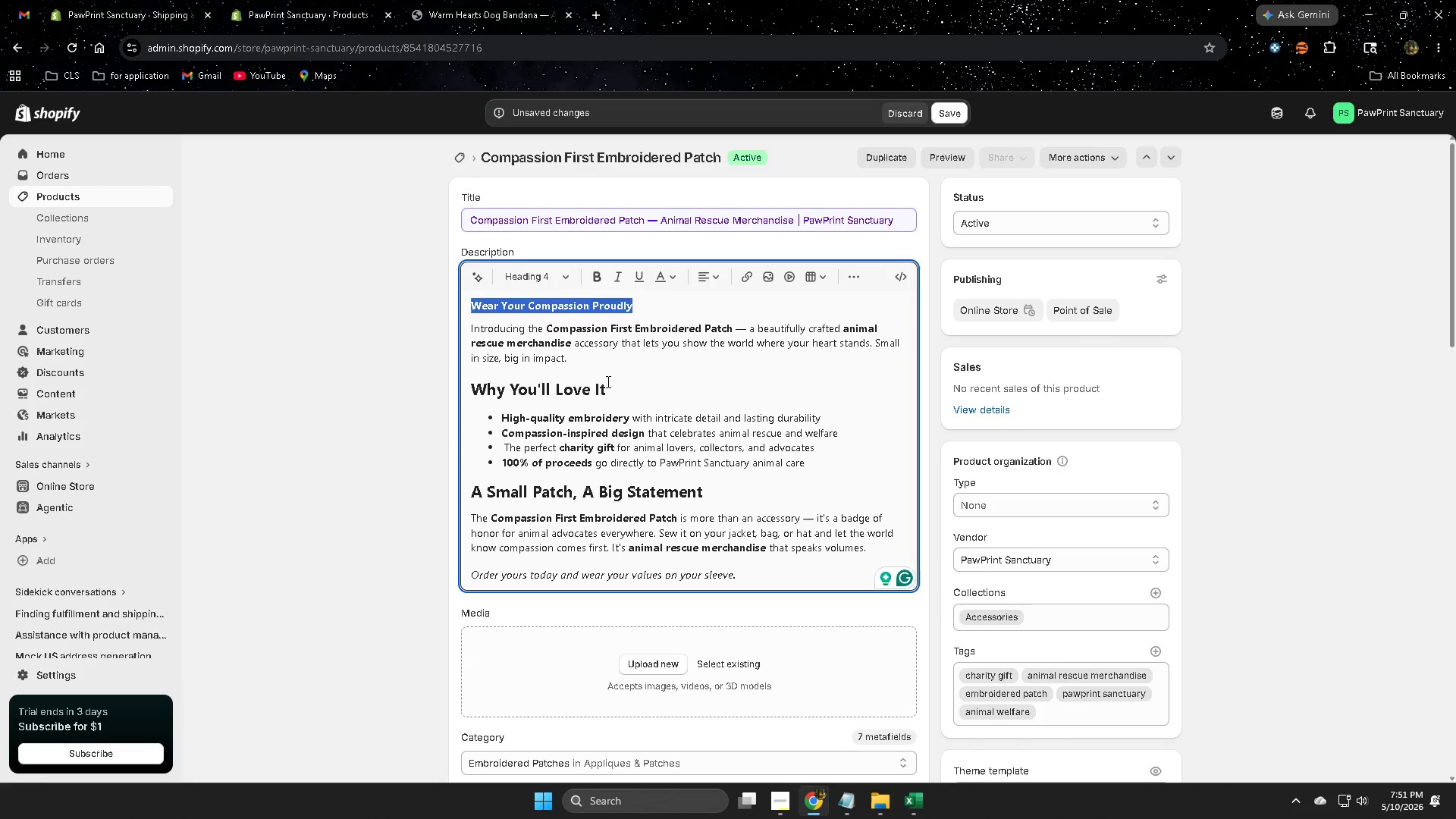 
left_click([613, 390])
 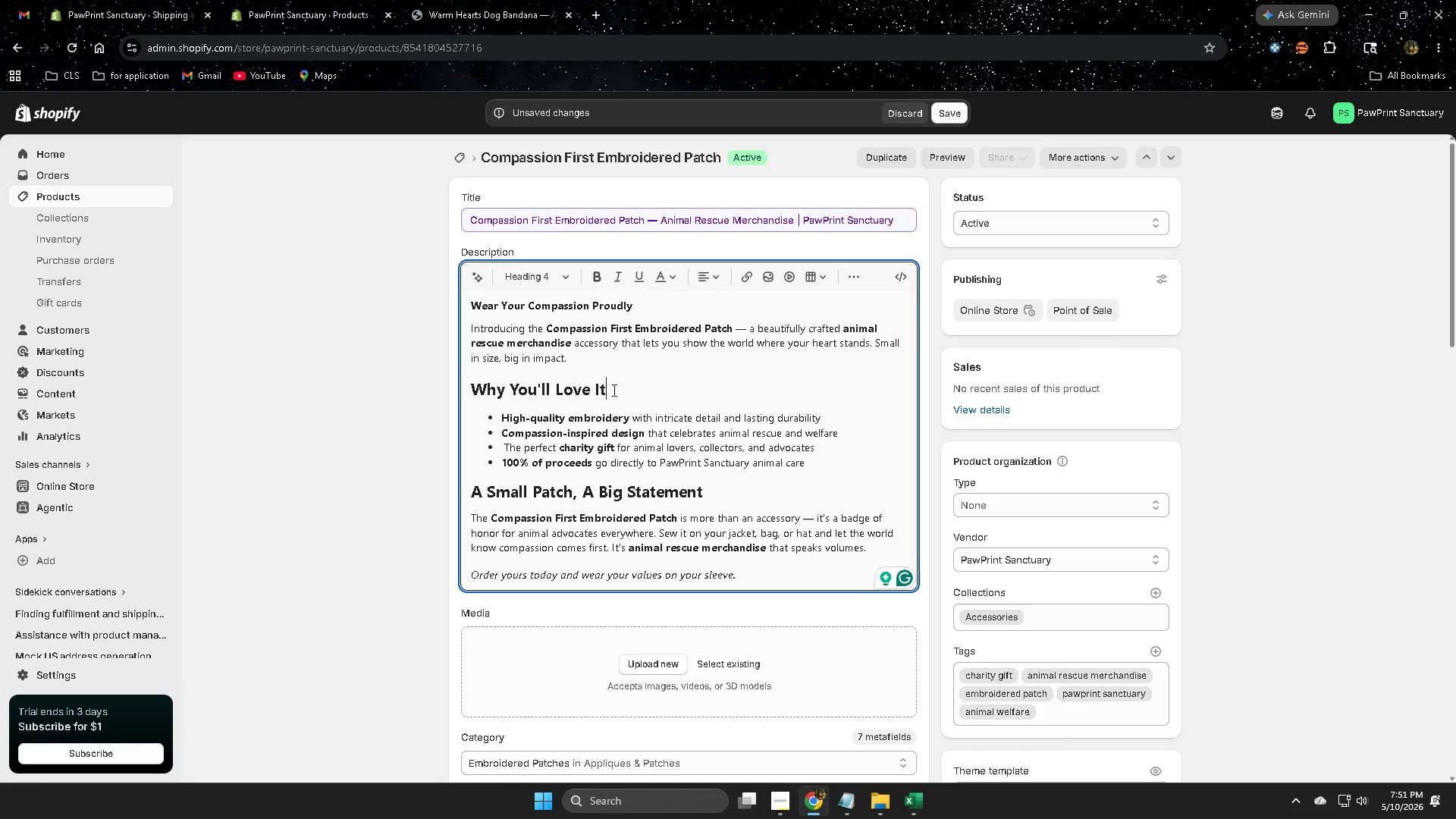 
left_click_drag(start_coordinate=[613, 390], to_coordinate=[482, 384])
 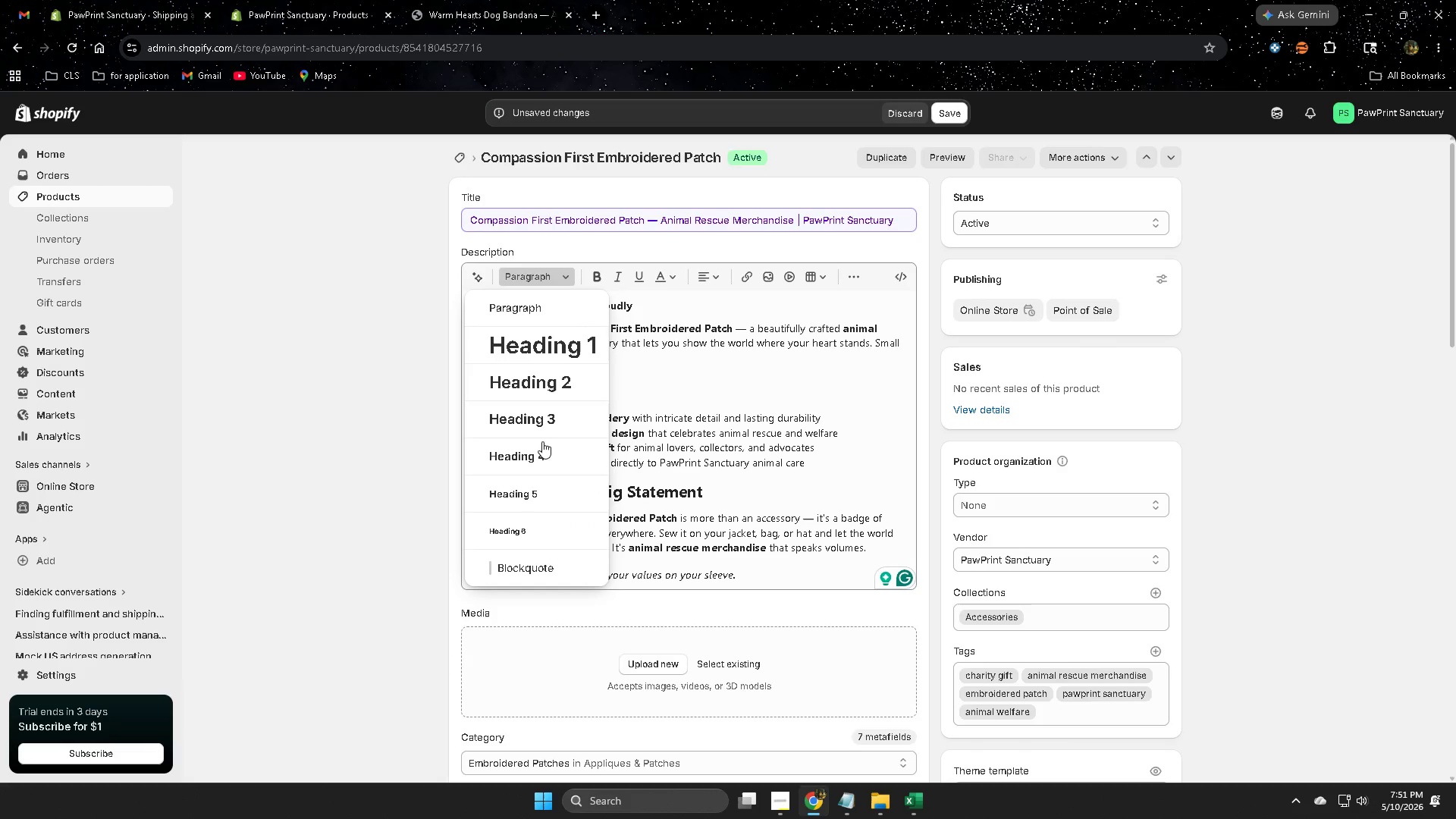 
left_click([538, 454])
 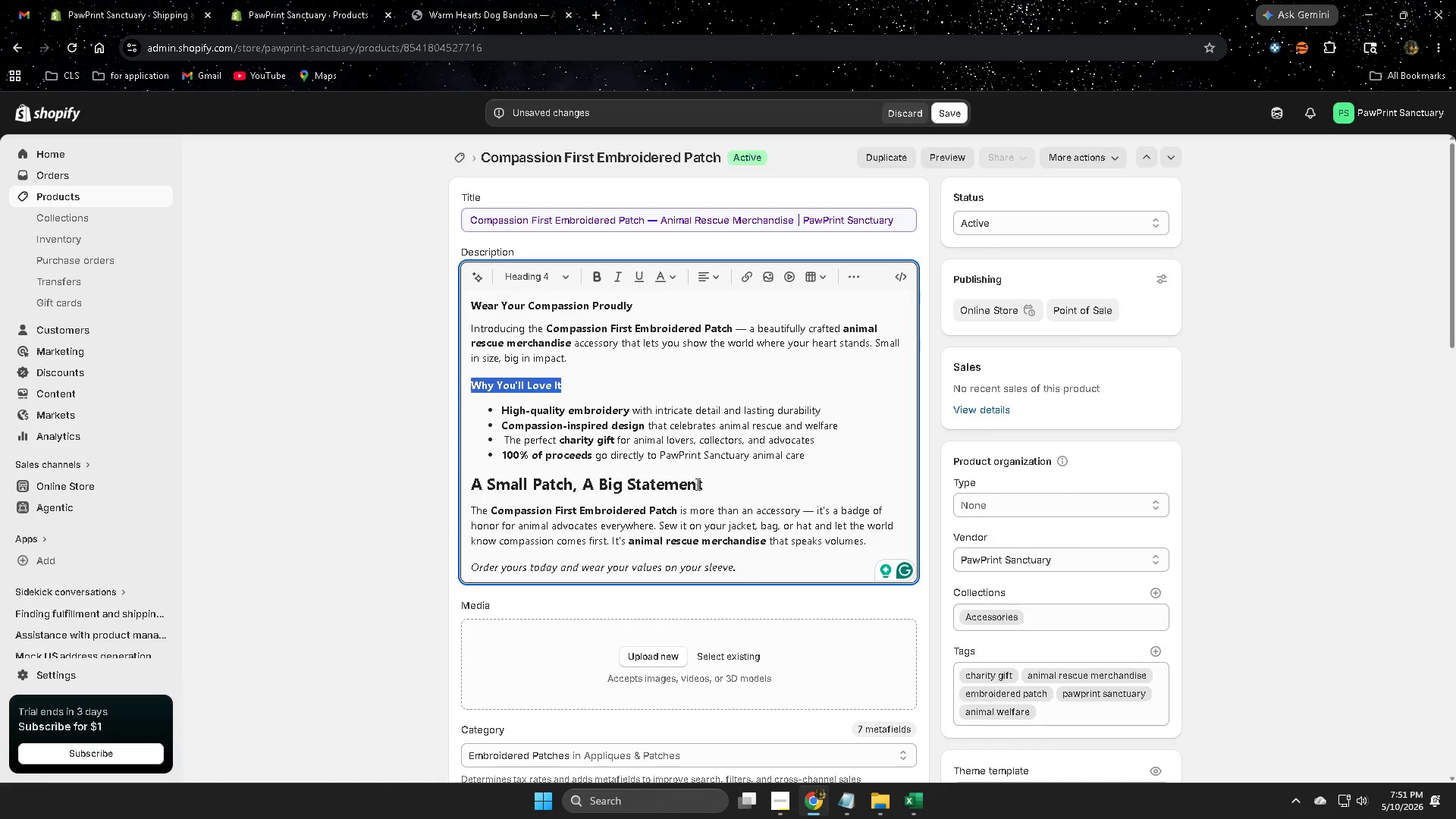 
left_click([701, 484])
 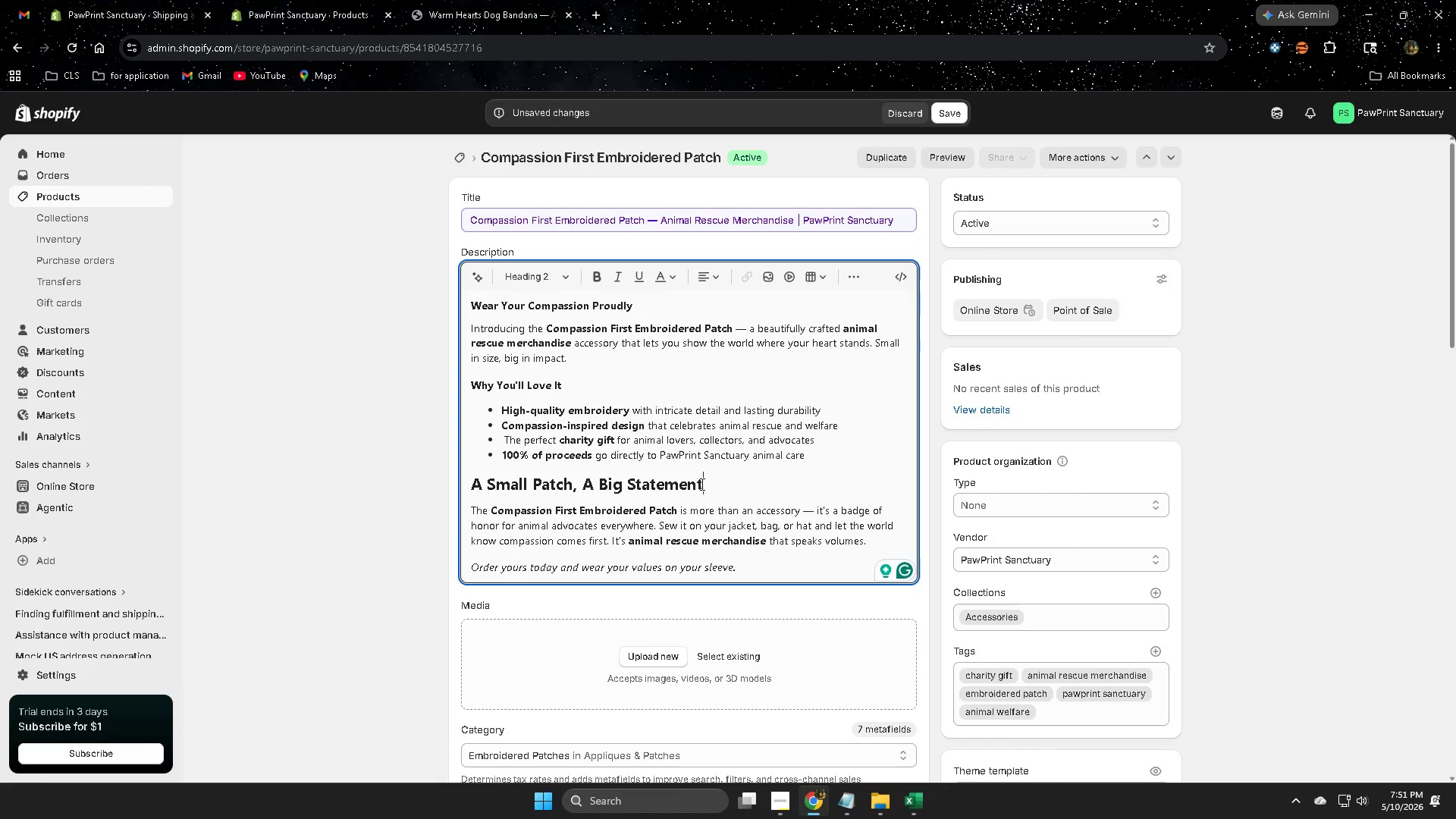 
left_click_drag(start_coordinate=[701, 484], to_coordinate=[475, 473])
 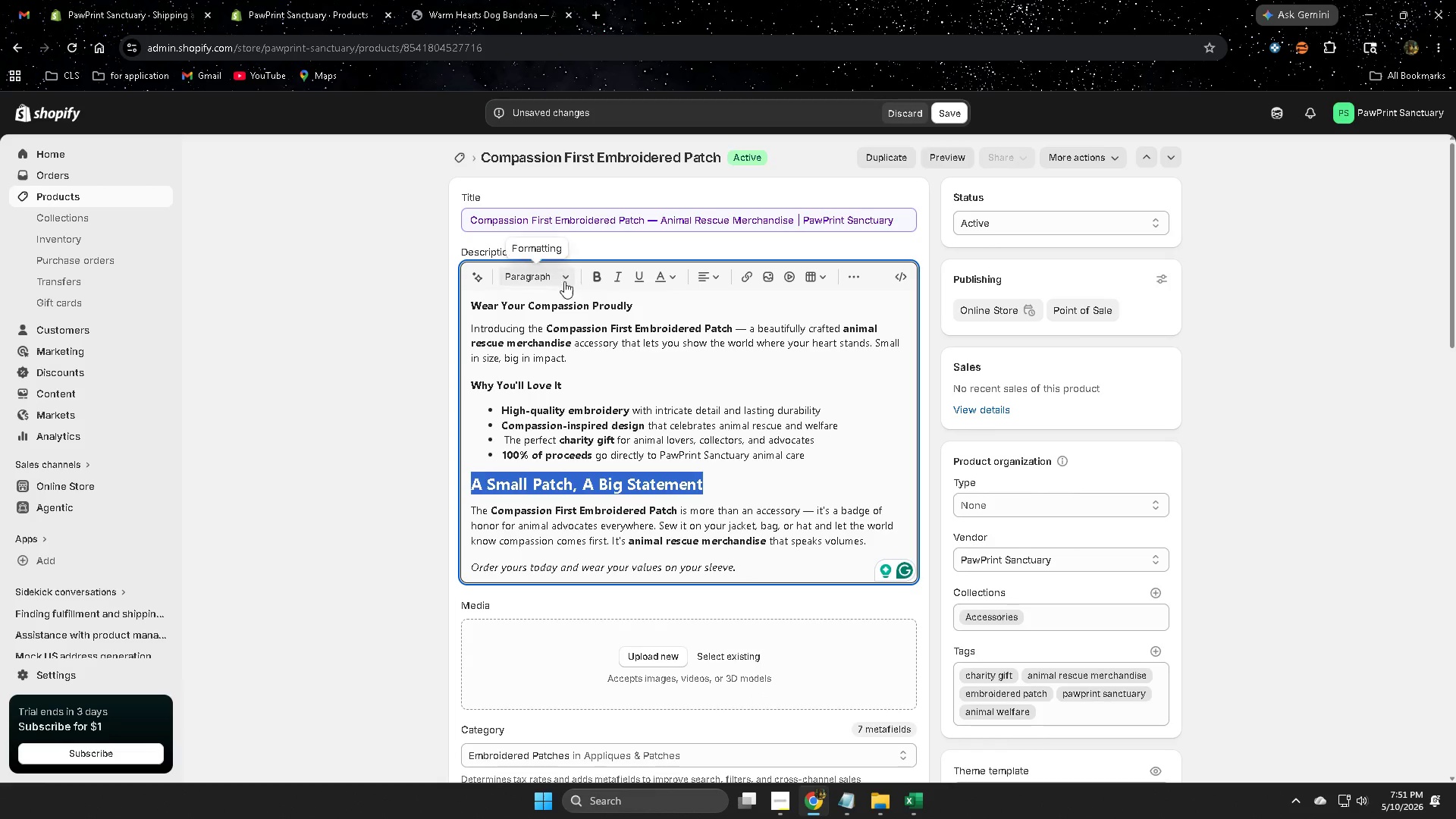 
left_click([563, 276])
 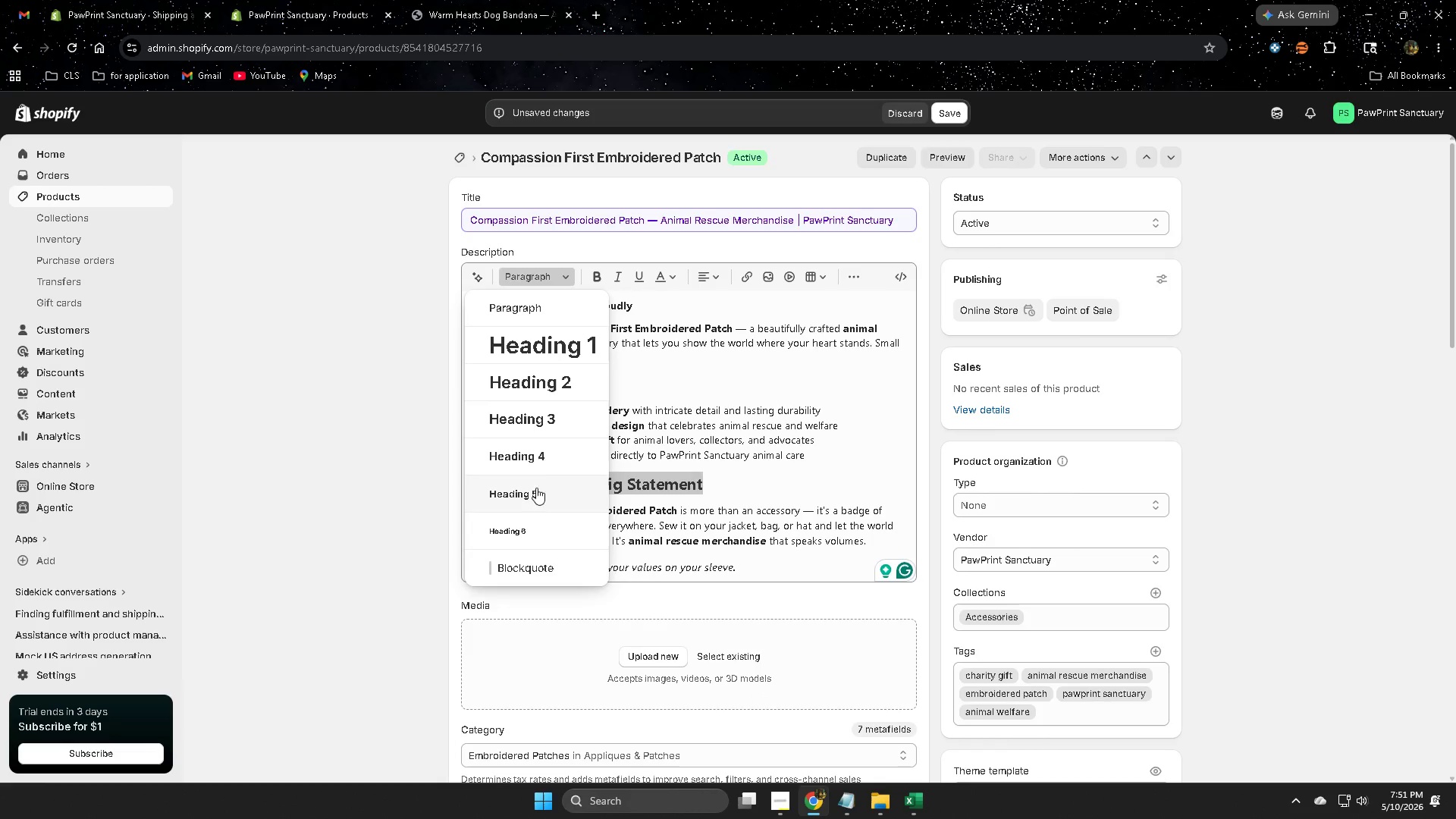 
left_click([541, 455])
 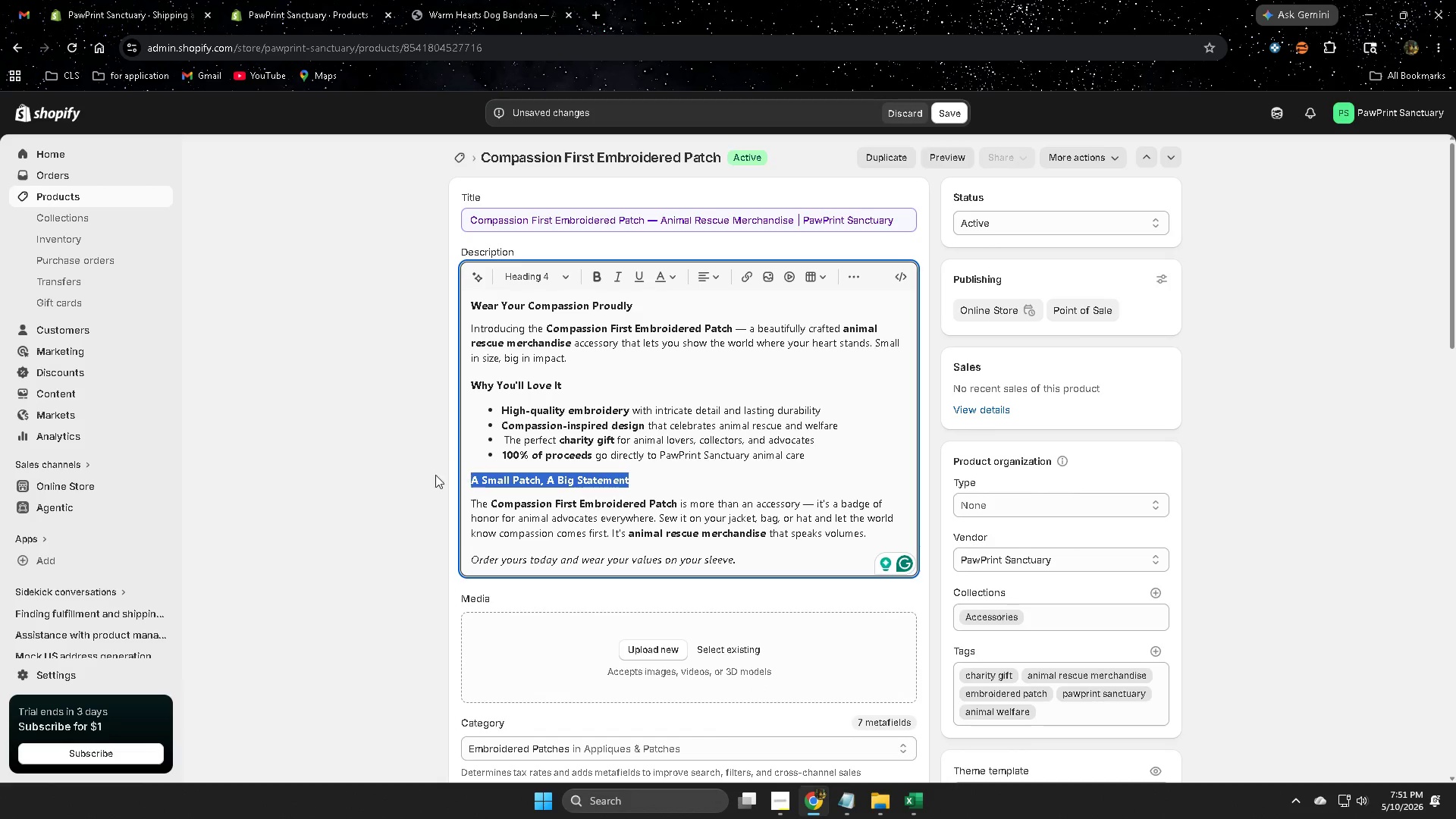 
left_click([347, 450])
 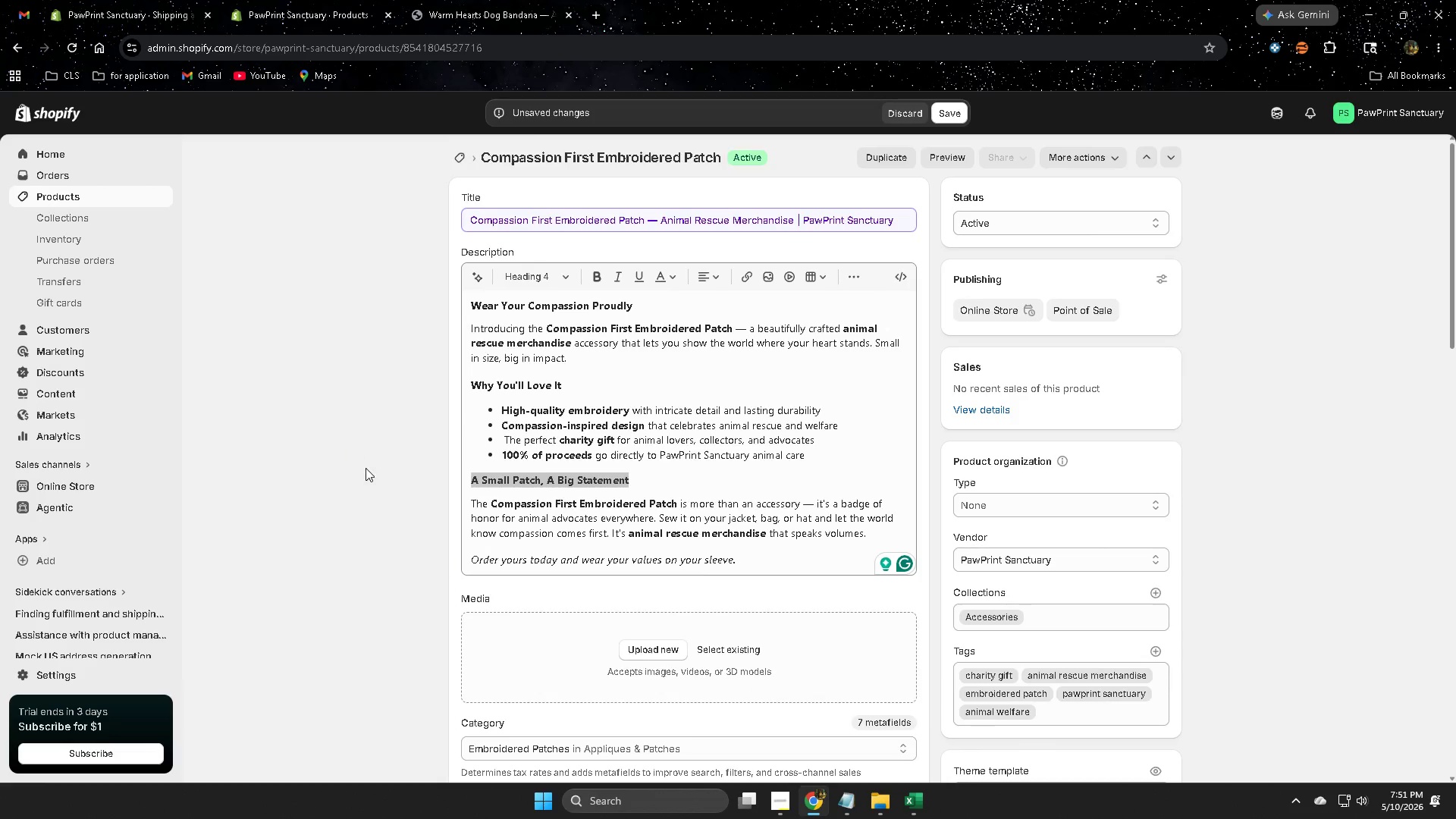 
scroll: coordinate [366, 468], scroll_direction: down, amount: 3.0
 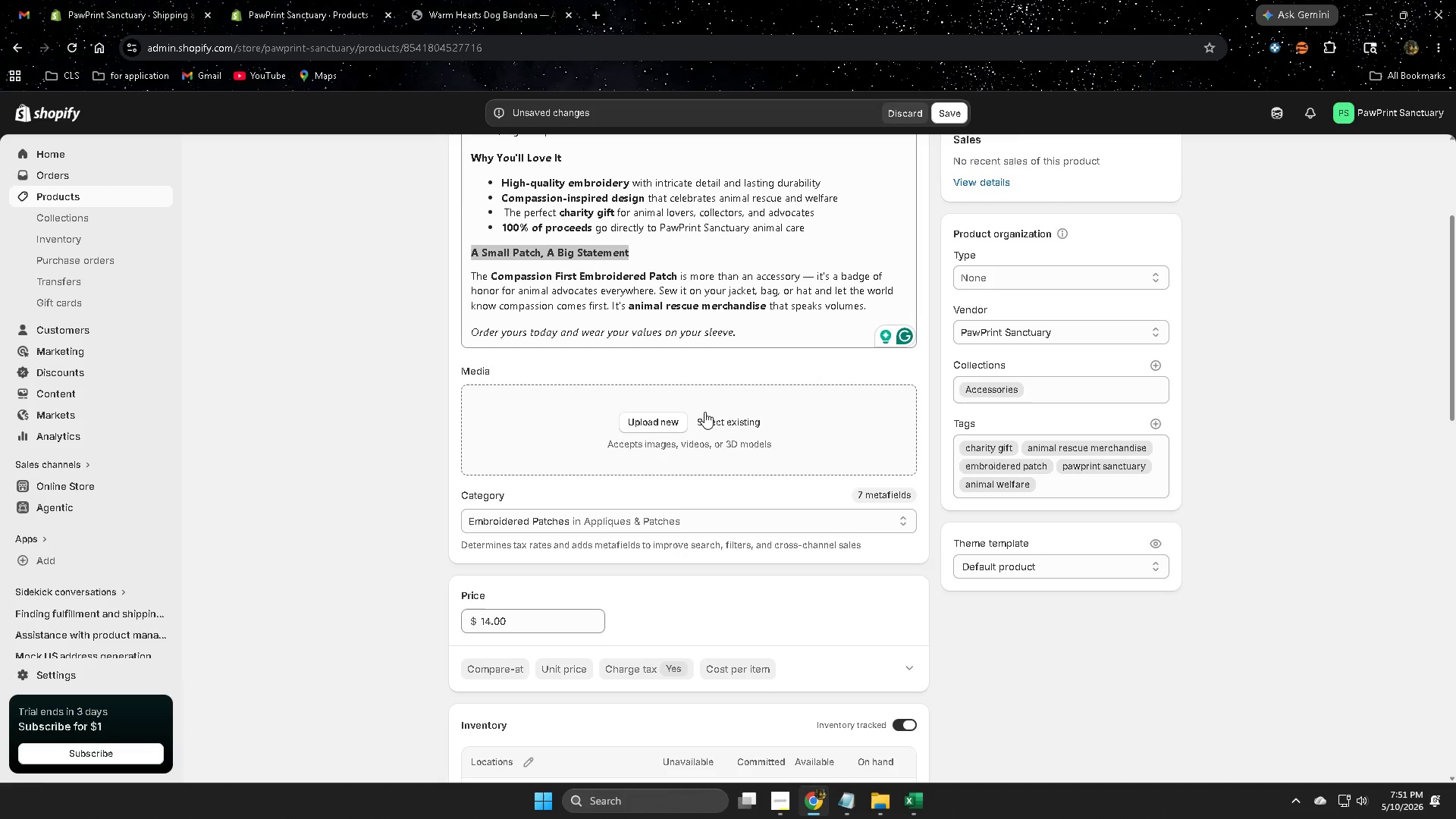 
left_click([733, 419])
 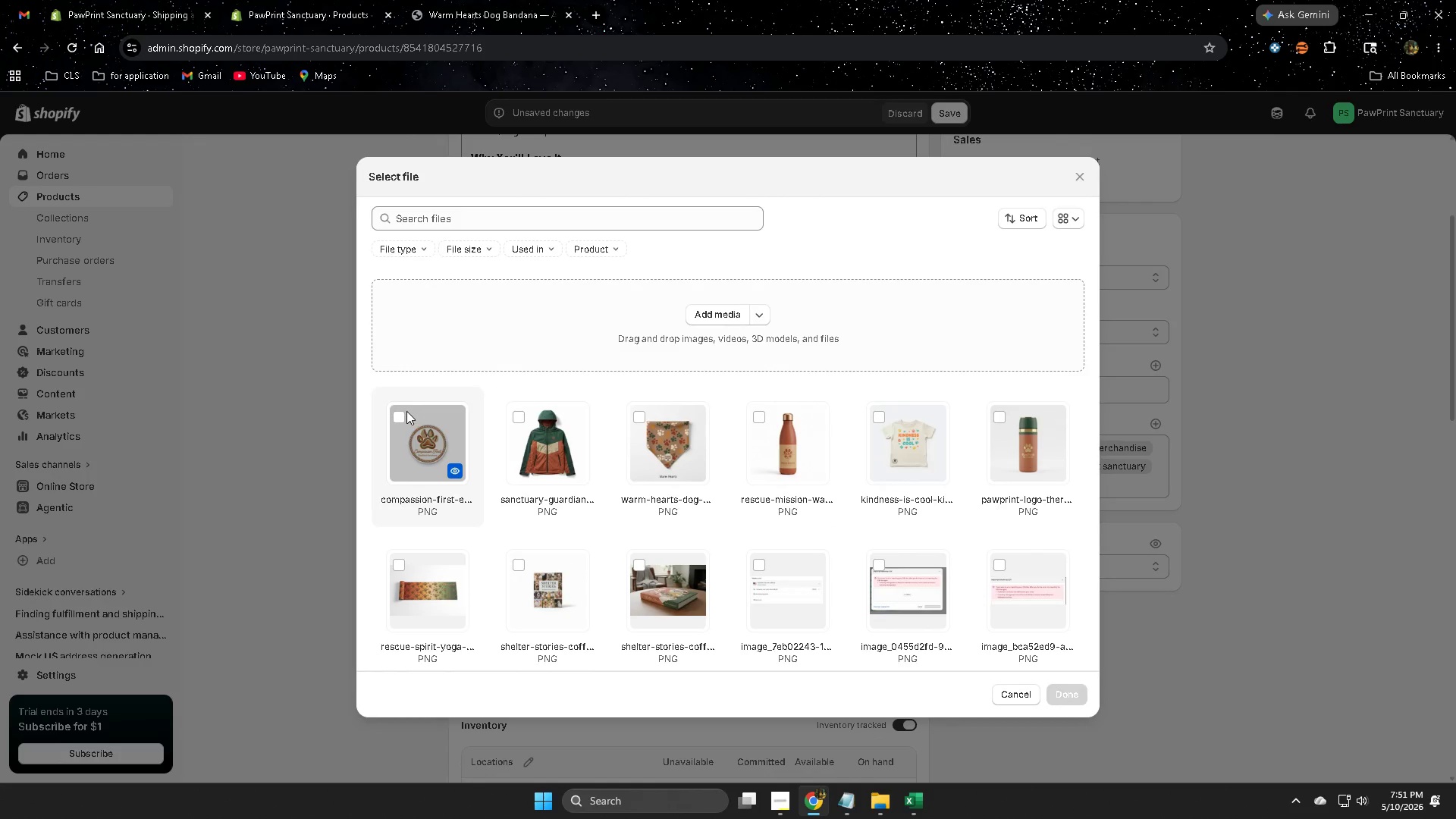 
left_click([402, 417])
 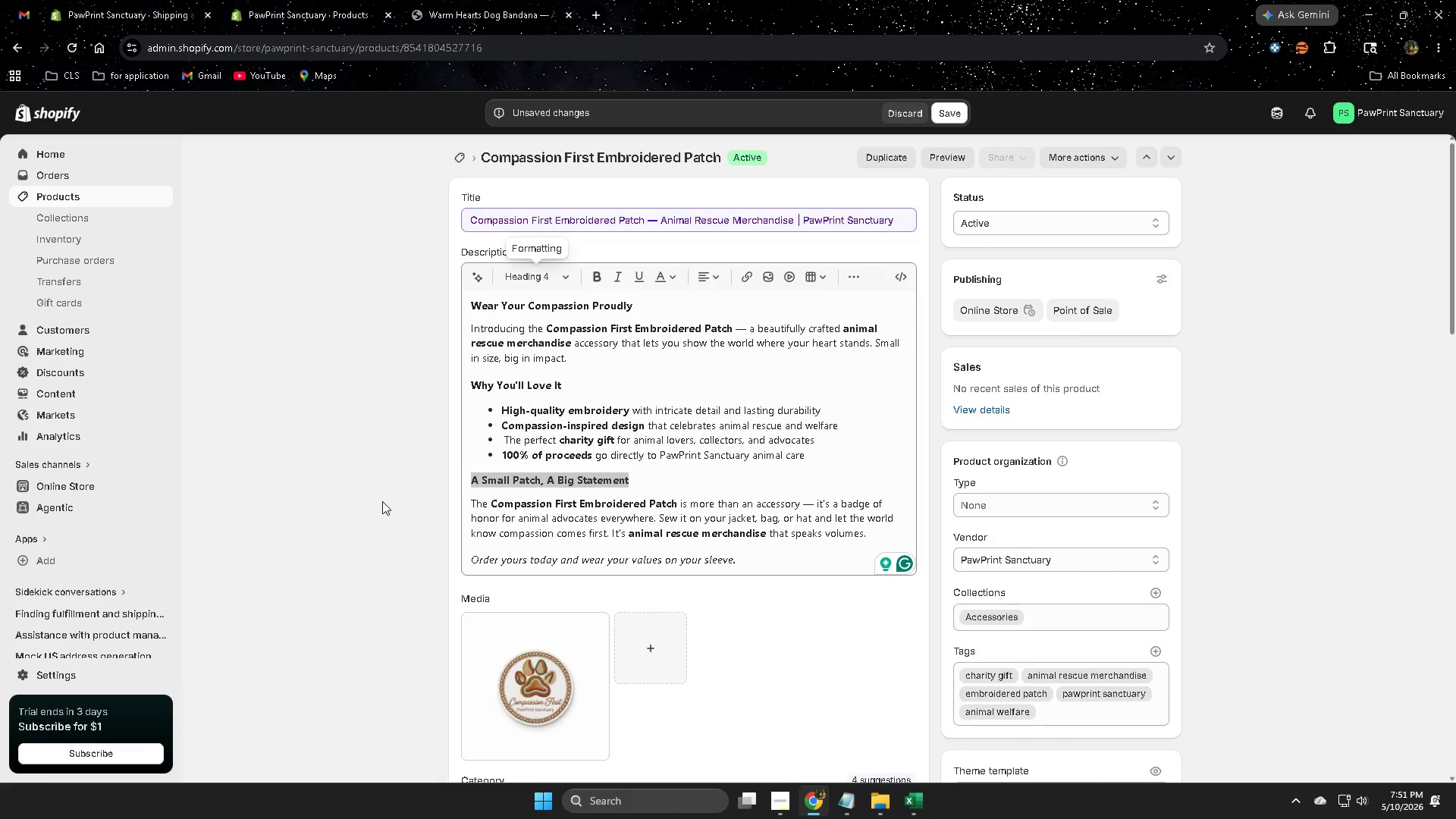 
wait(18.2)
 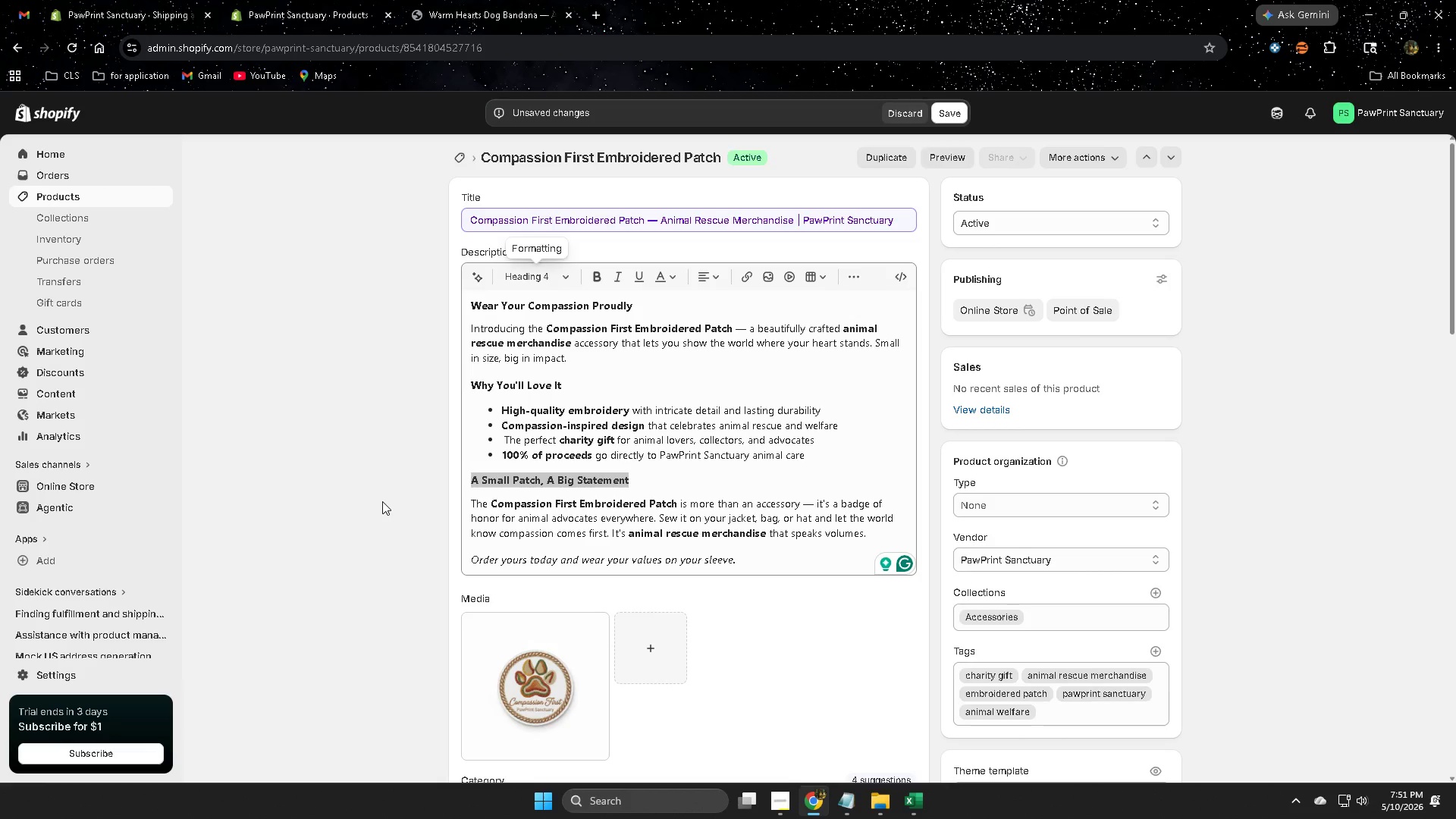 
scroll: coordinate [470, 586], scroll_direction: down, amount: 3.0
 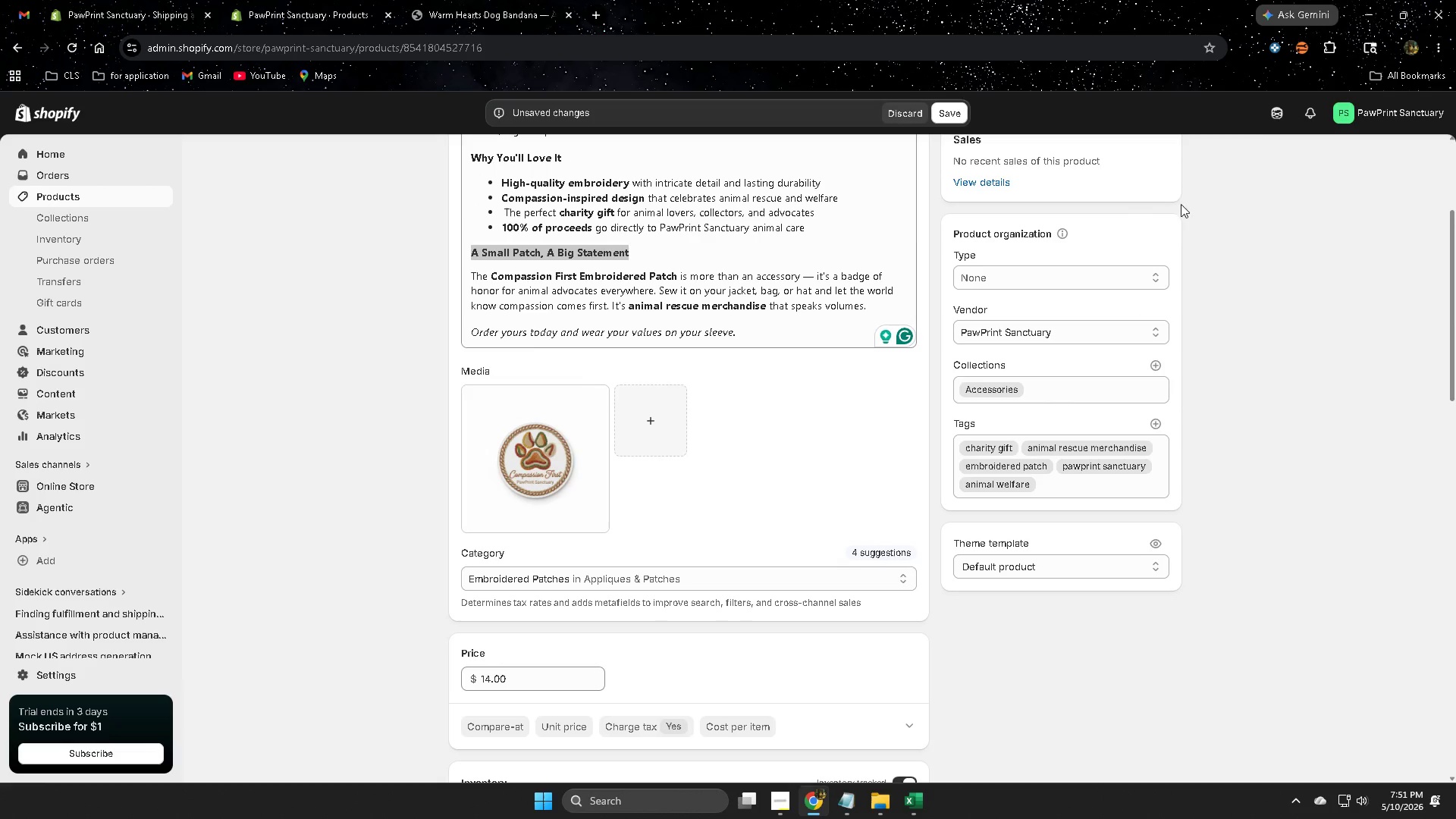 
left_click([1274, 113])
 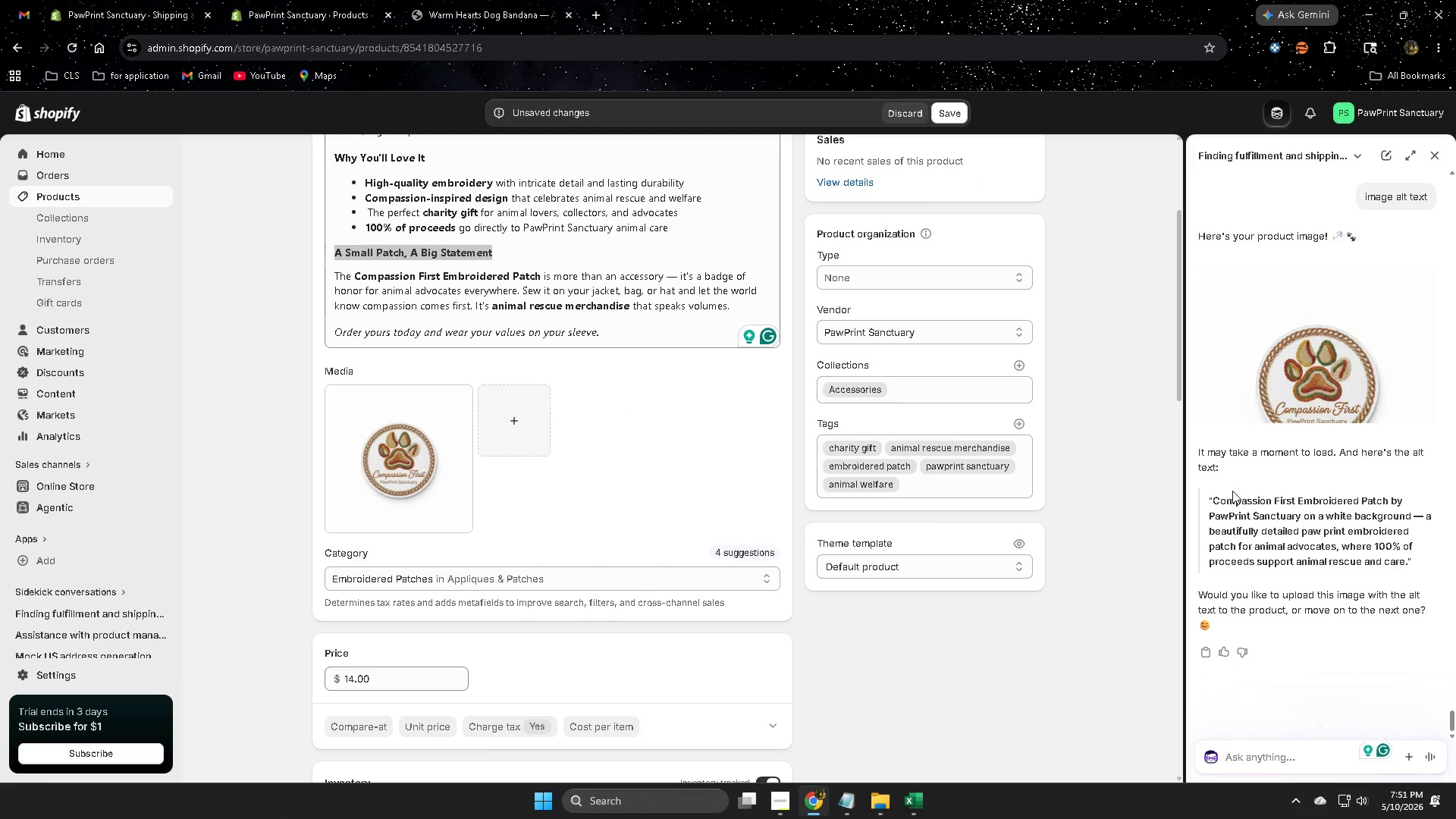 
left_click([1220, 500])
 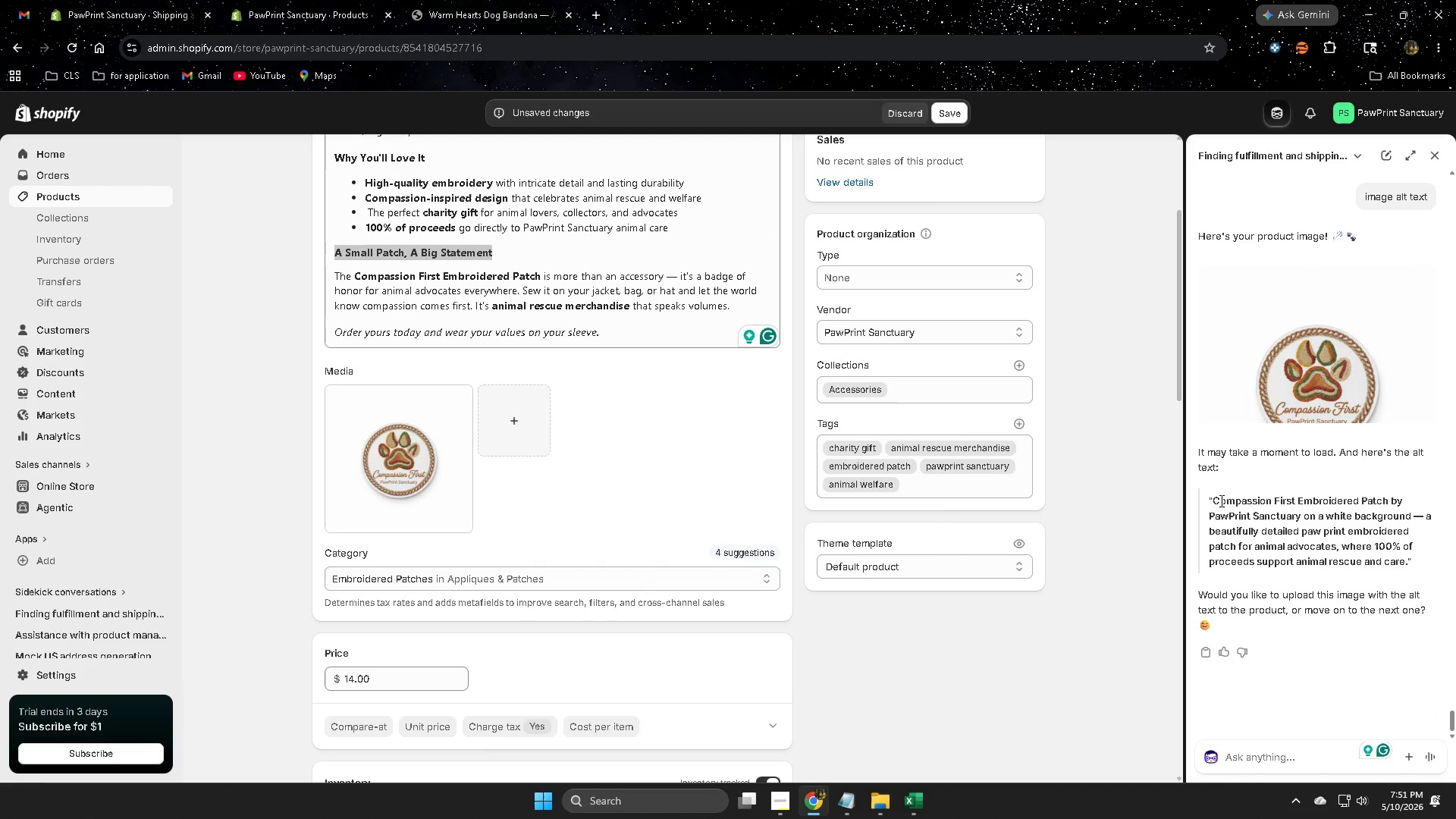 
left_click_drag(start_coordinate=[1220, 500], to_coordinate=[1388, 560])
 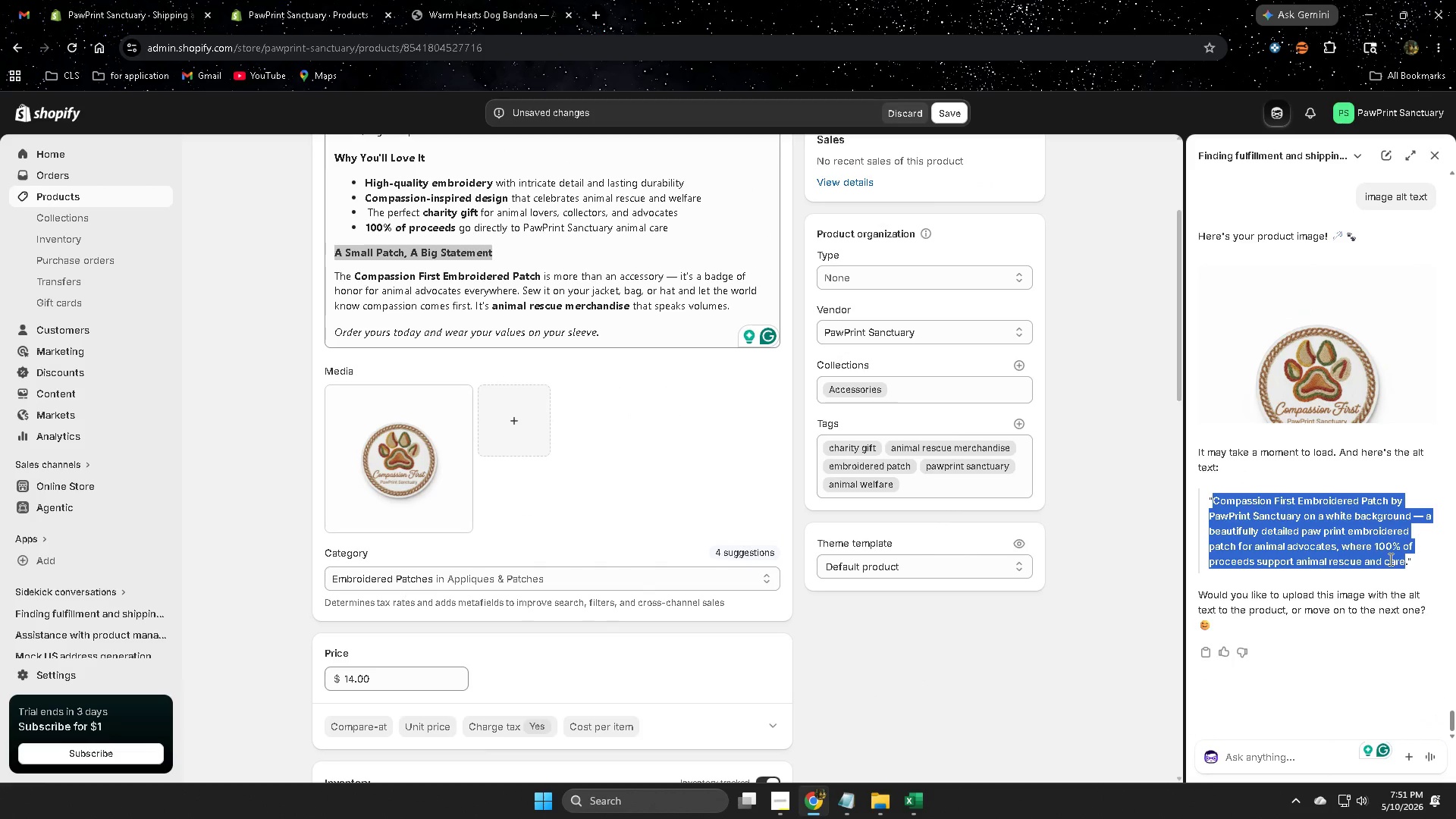 
key(Control+C)